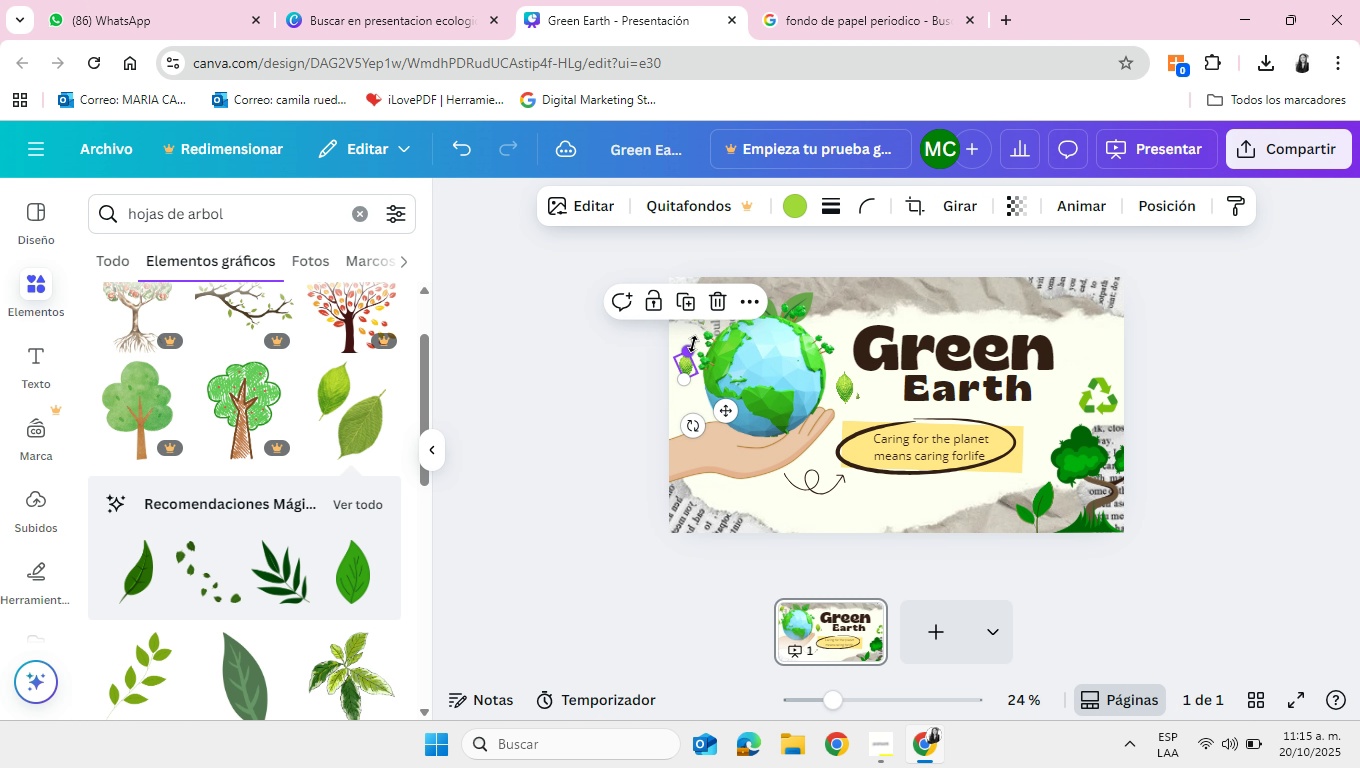 
mouse_move([695, 362])
 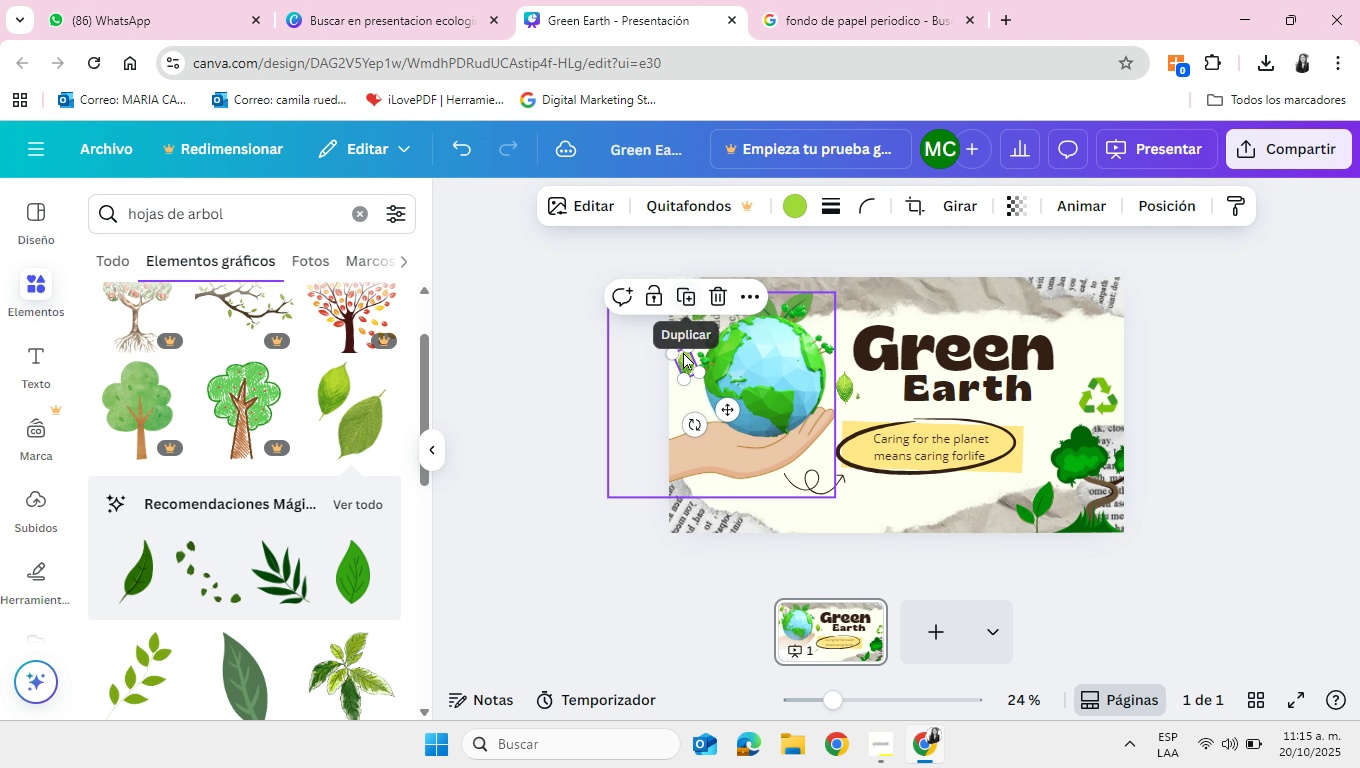 
left_click([626, 388])
 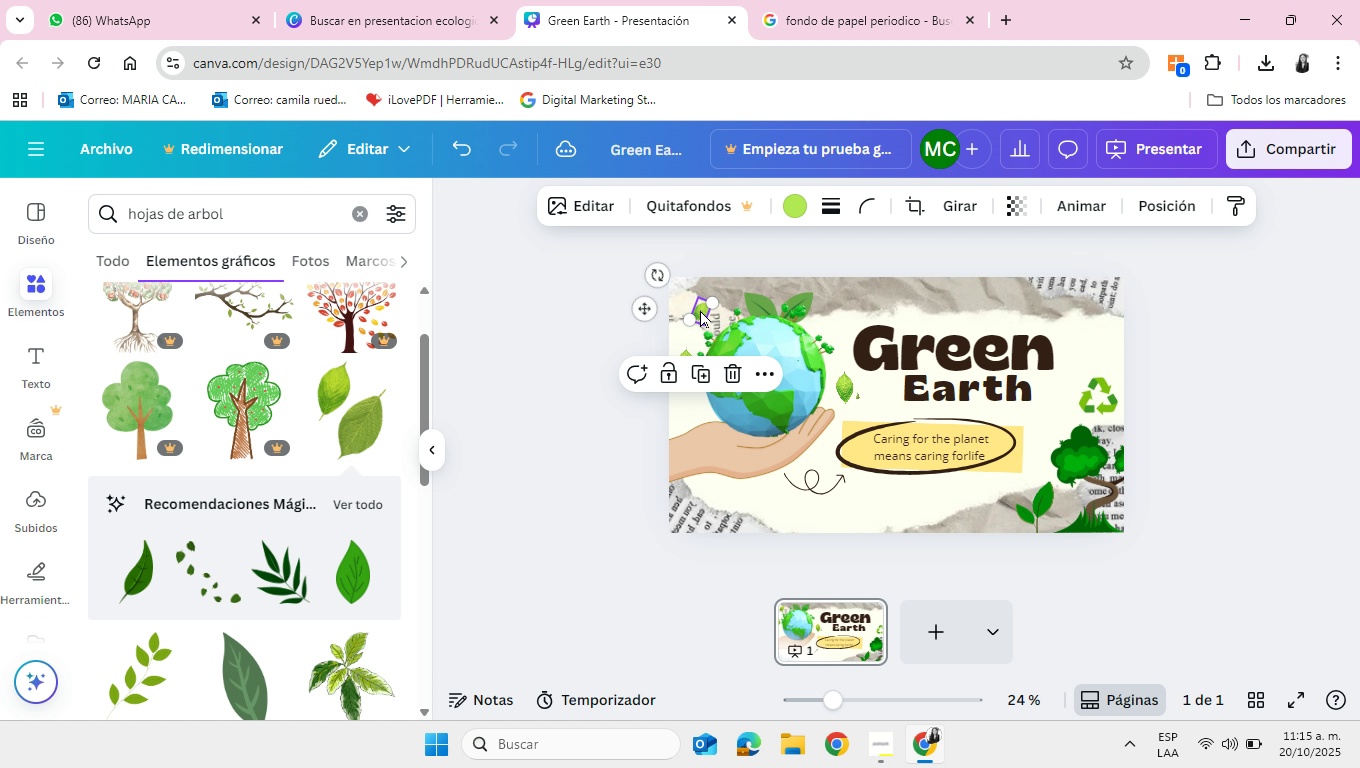 
left_click([700, 310])
 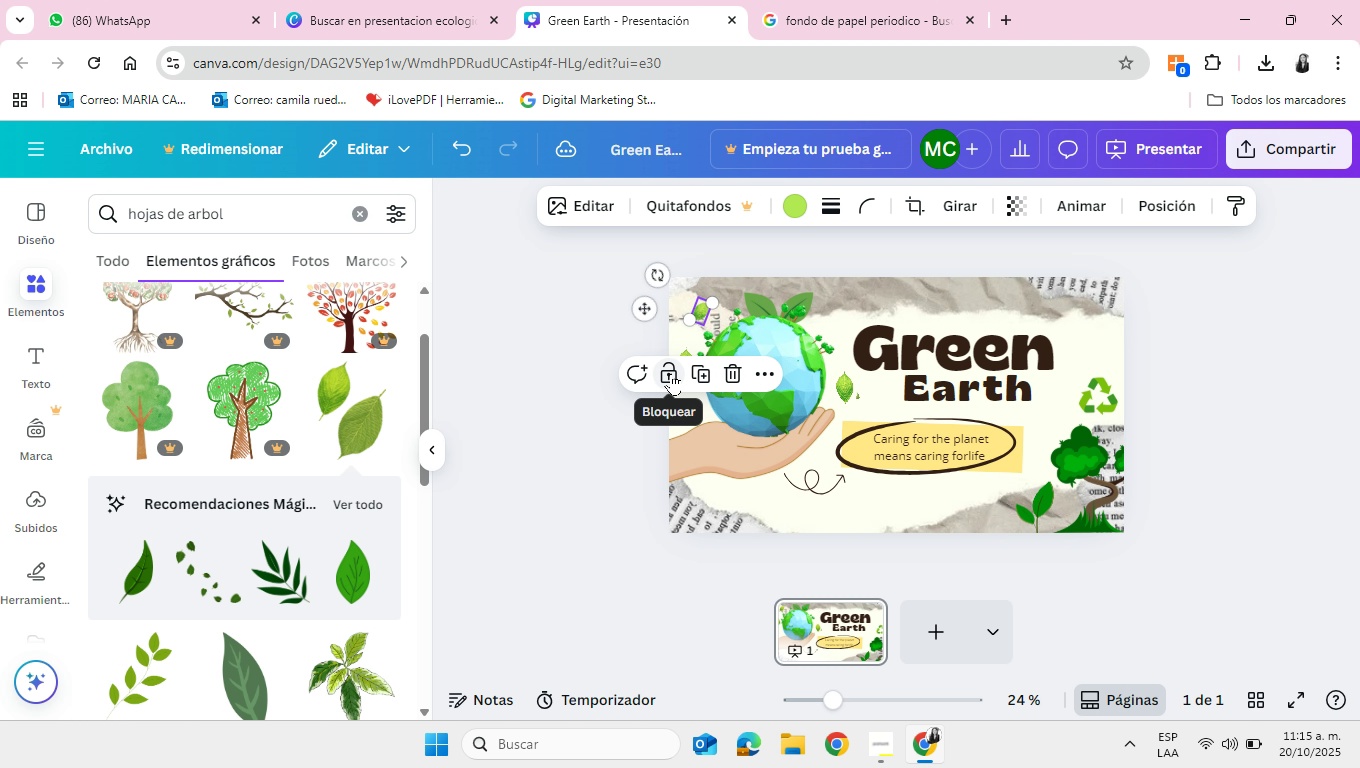 
left_click([703, 375])
 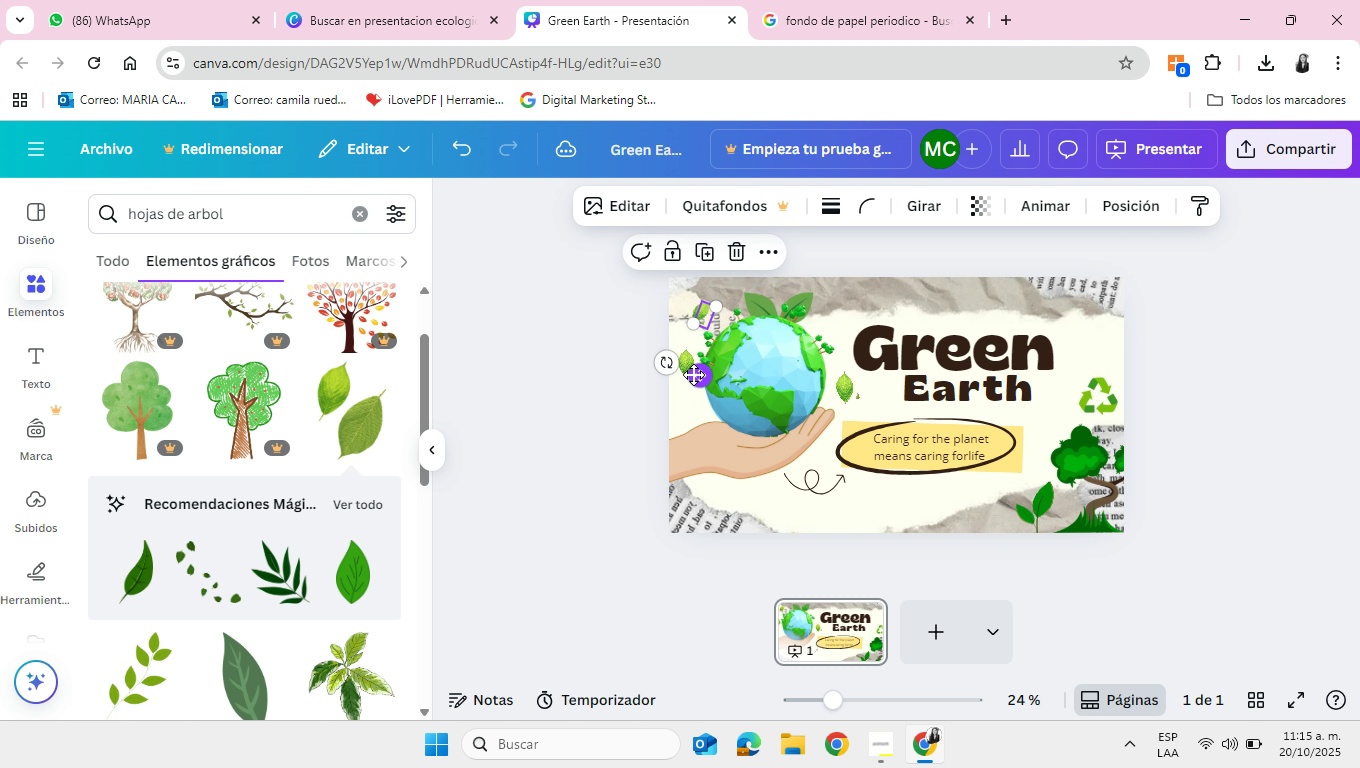 
left_click_drag(start_coordinate=[695, 374], to_coordinate=[684, 463])
 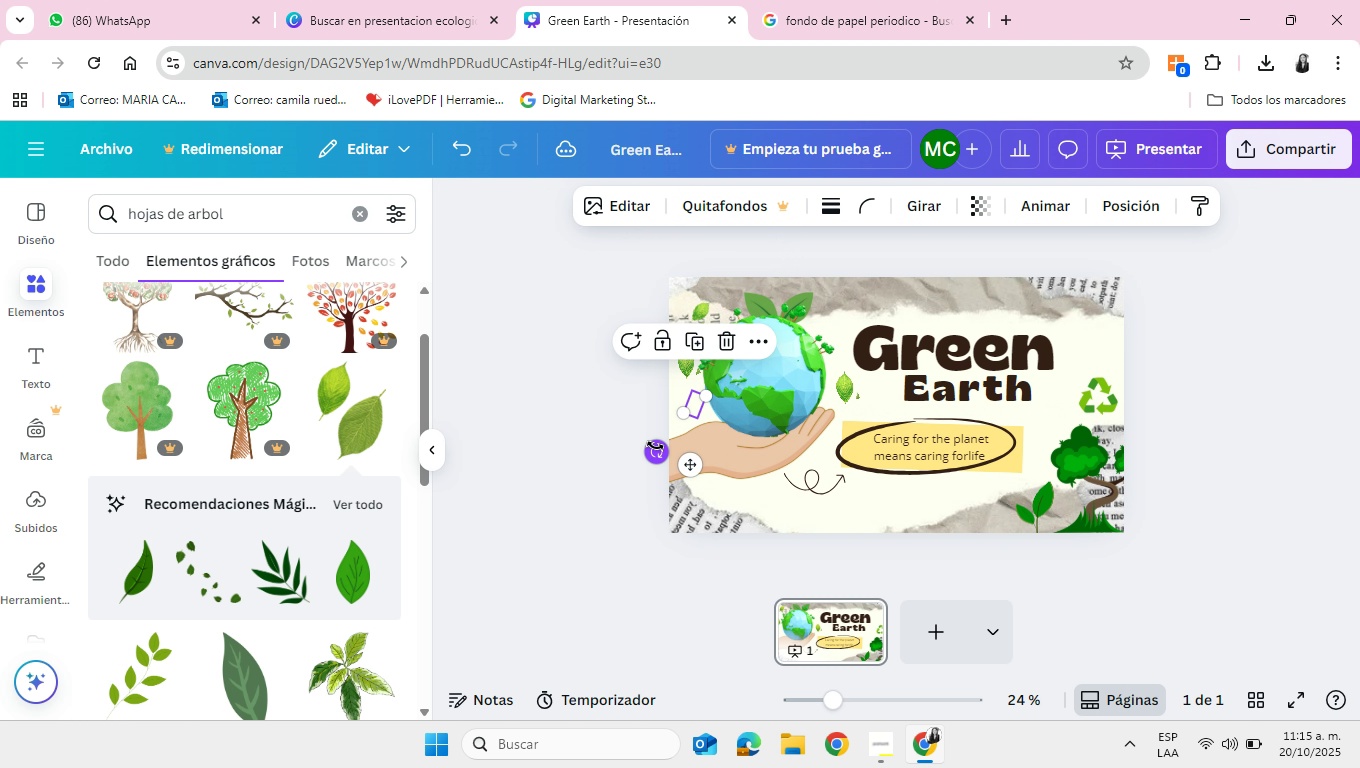 
left_click_drag(start_coordinate=[655, 447], to_coordinate=[696, 459])
 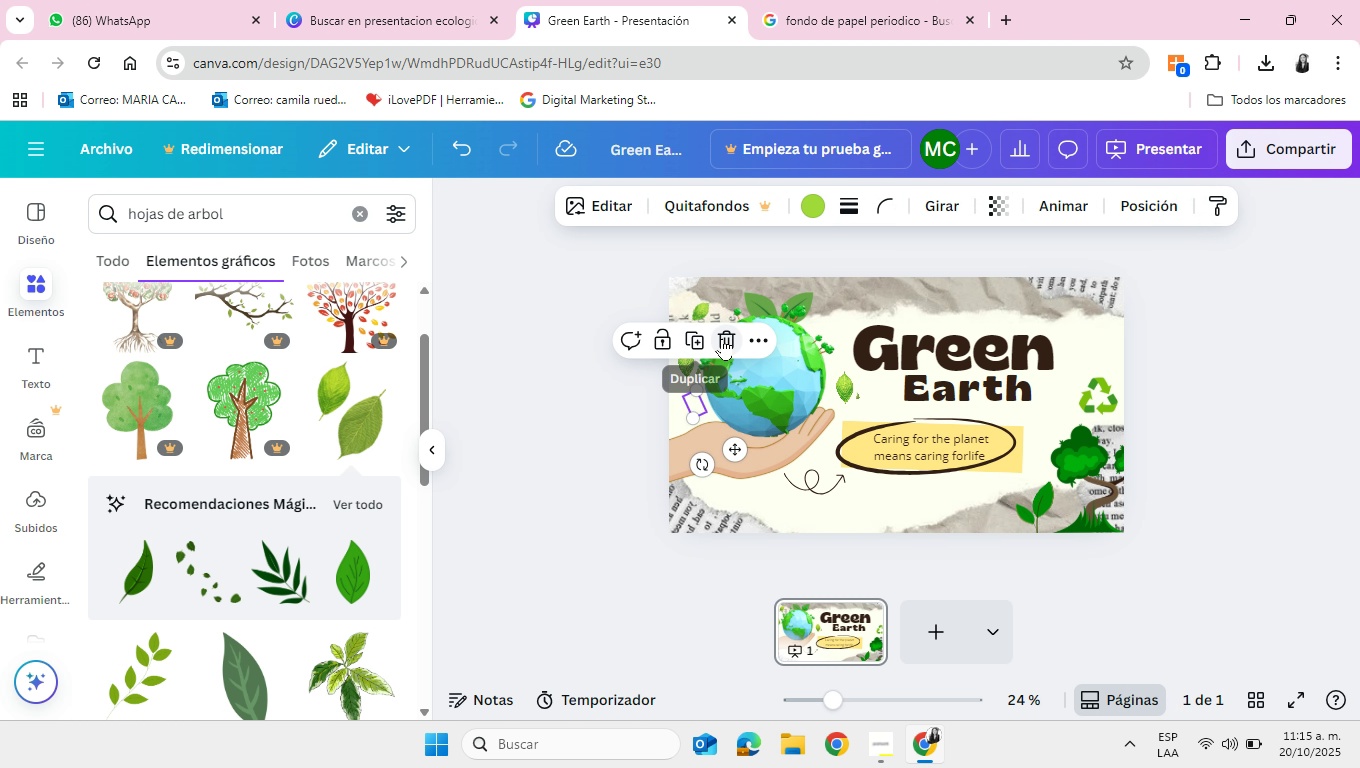 
left_click([723, 338])
 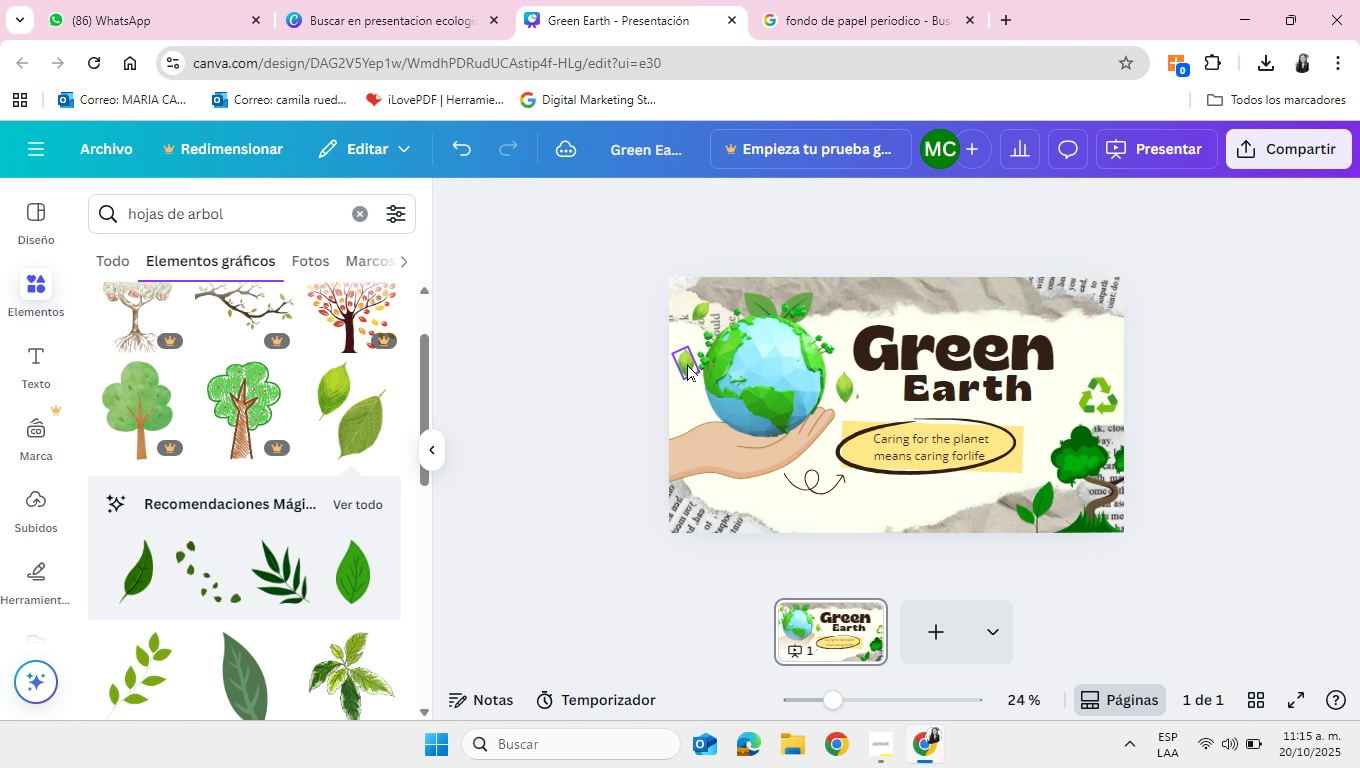 
left_click([687, 364])
 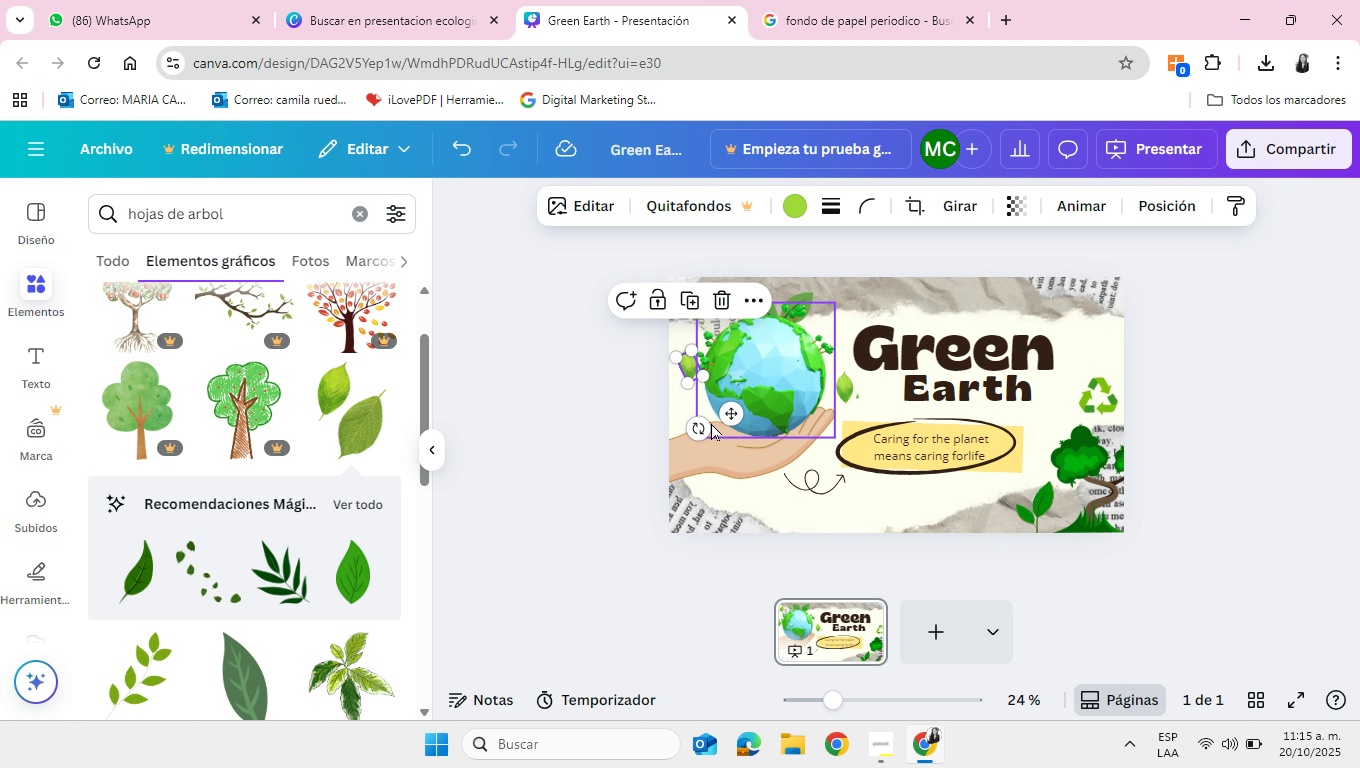 
left_click_drag(start_coordinate=[734, 415], to_coordinate=[740, 455])
 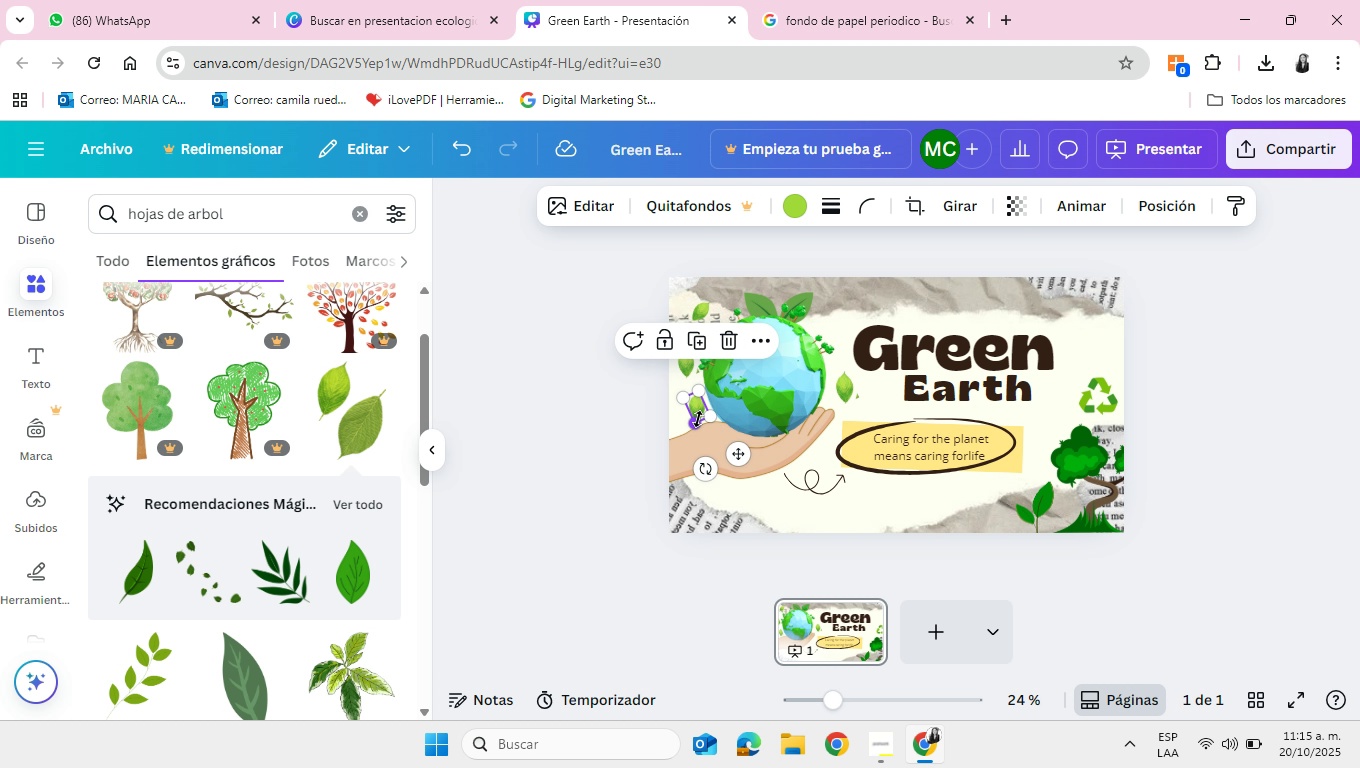 
left_click_drag(start_coordinate=[698, 422], to_coordinate=[701, 408])
 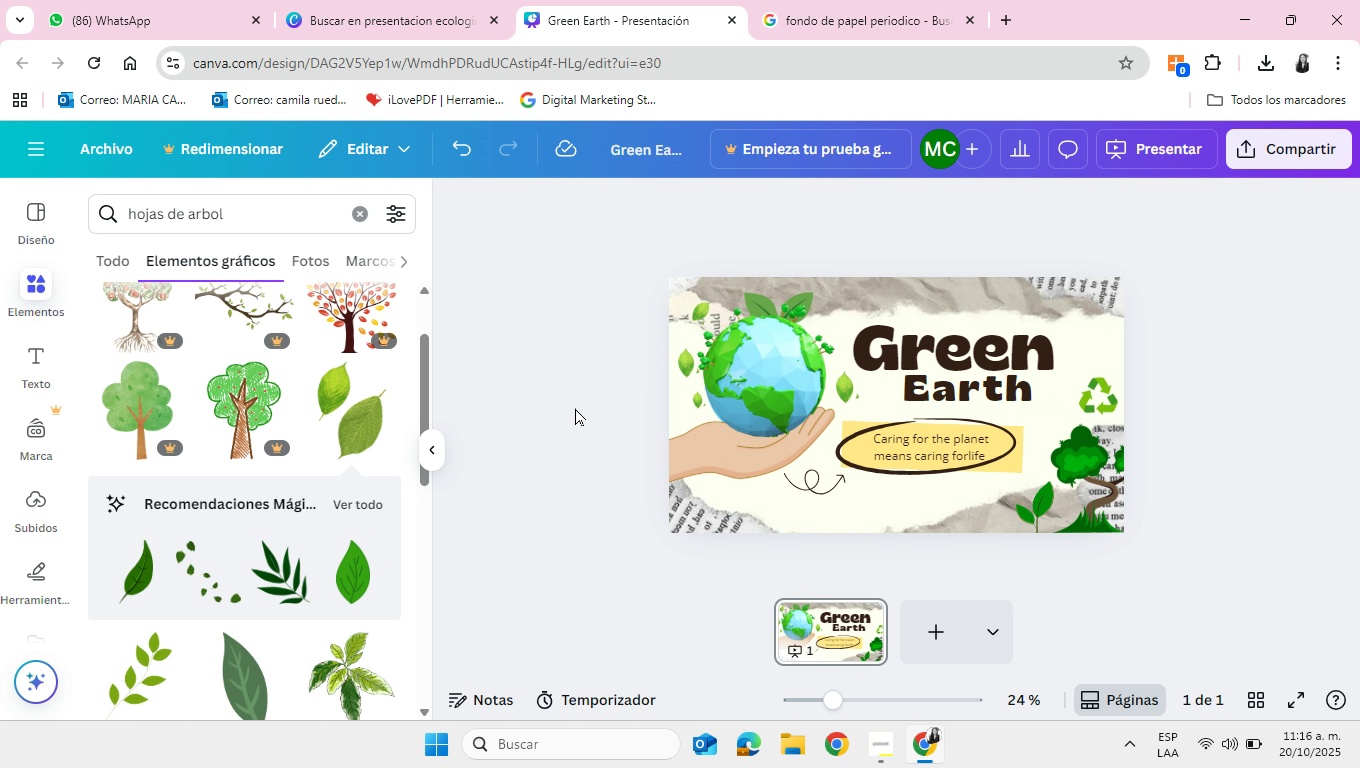 
left_click([570, 406])
 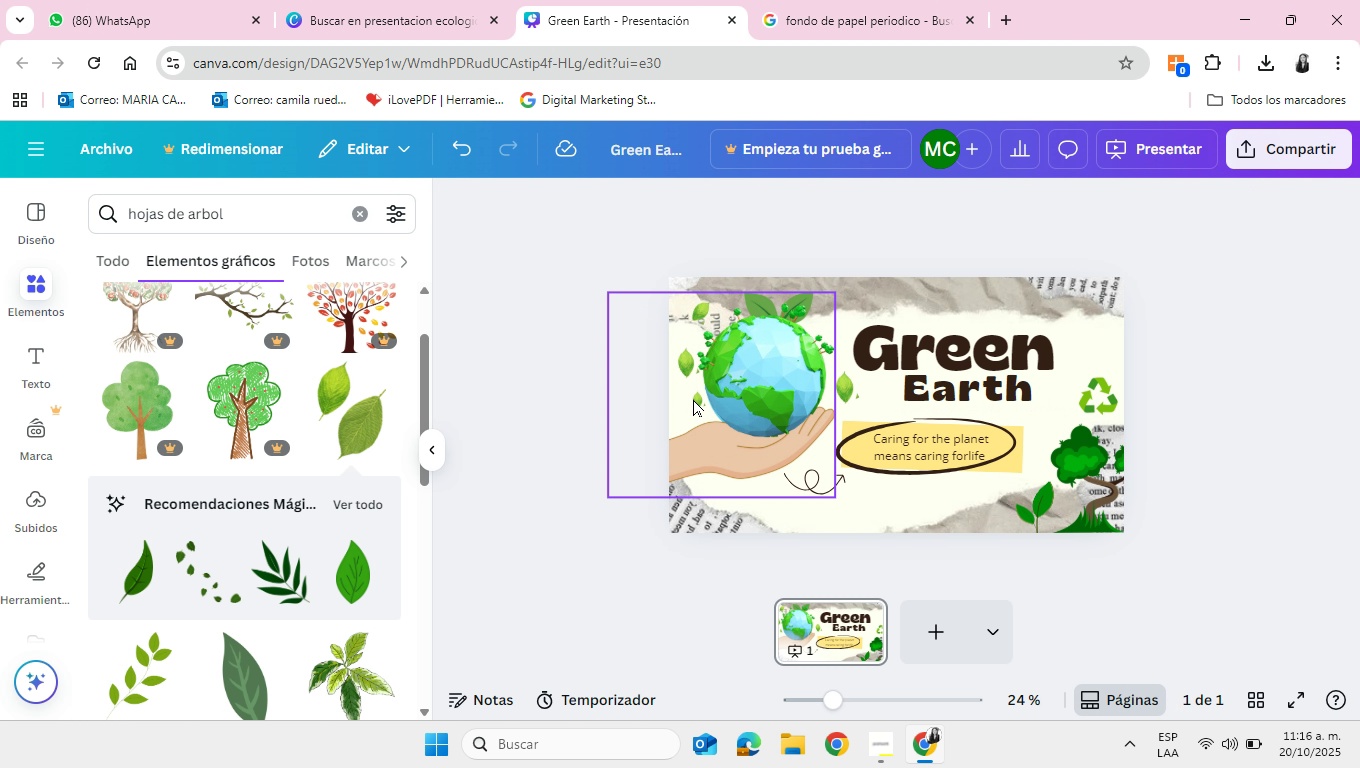 
left_click([698, 400])
 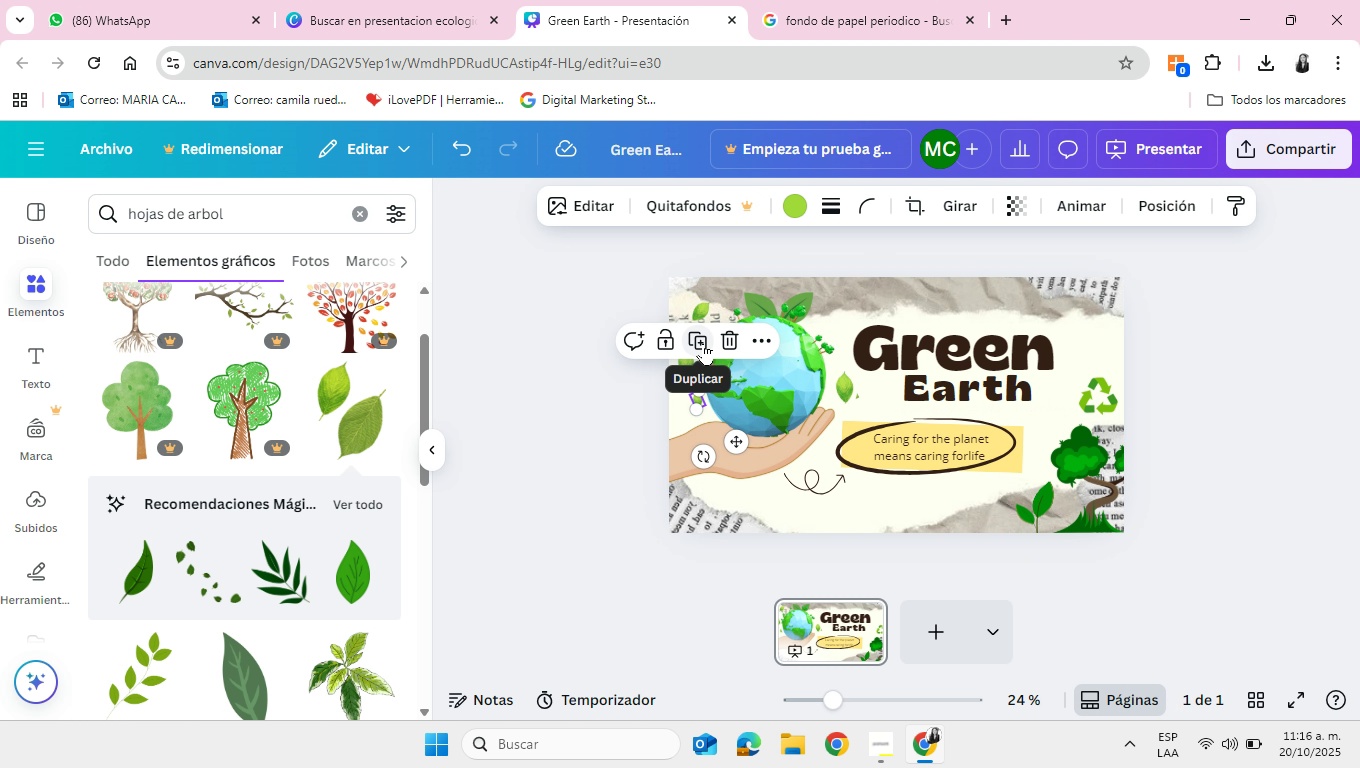 
left_click([703, 343])
 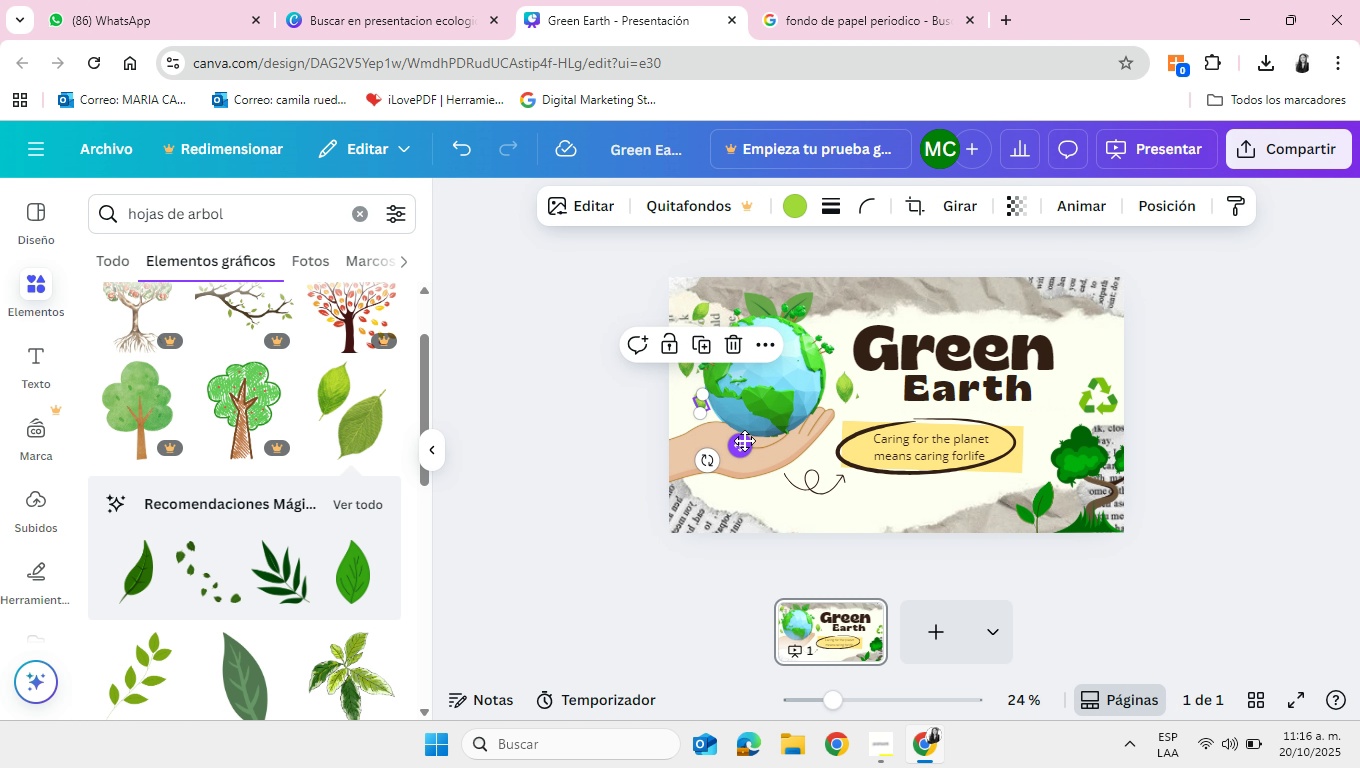 
left_click_drag(start_coordinate=[744, 440], to_coordinate=[873, 359])
 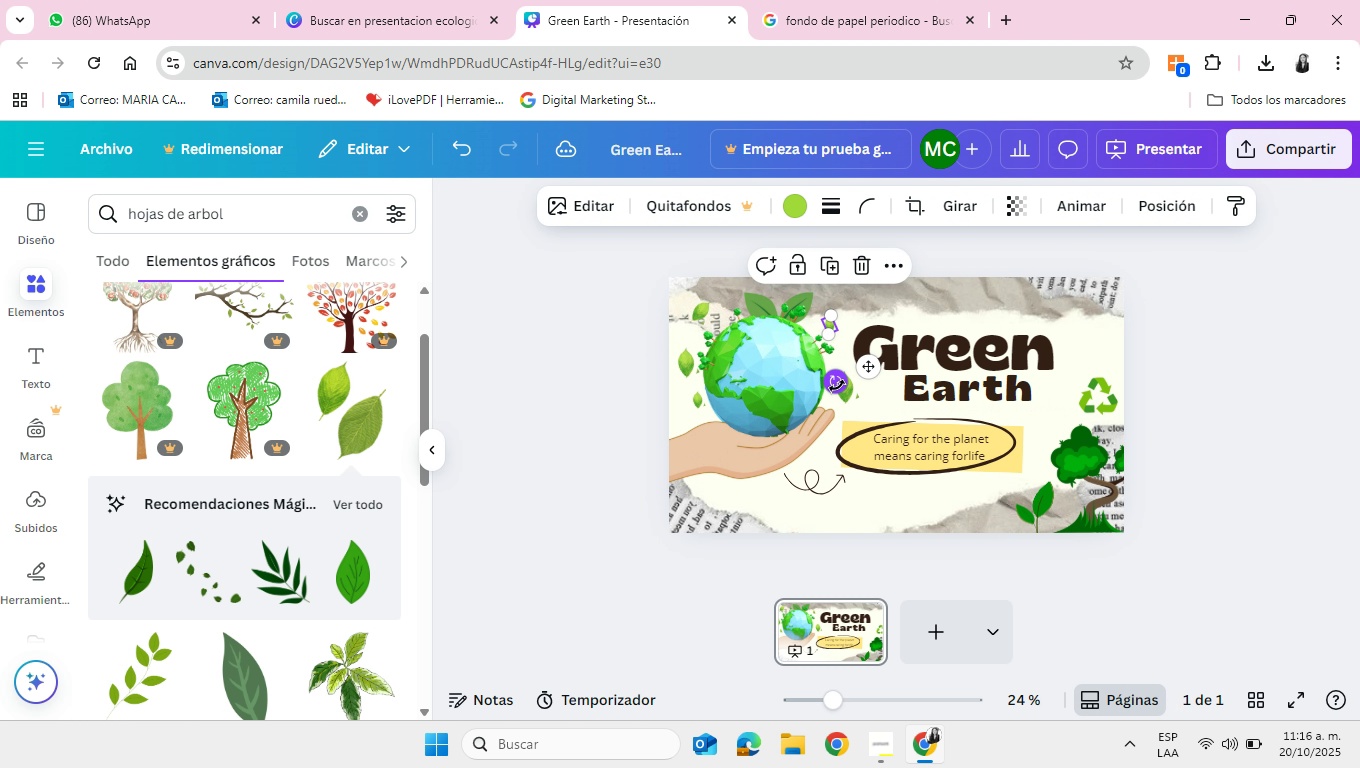 
left_click_drag(start_coordinate=[837, 386], to_coordinate=[854, 376])
 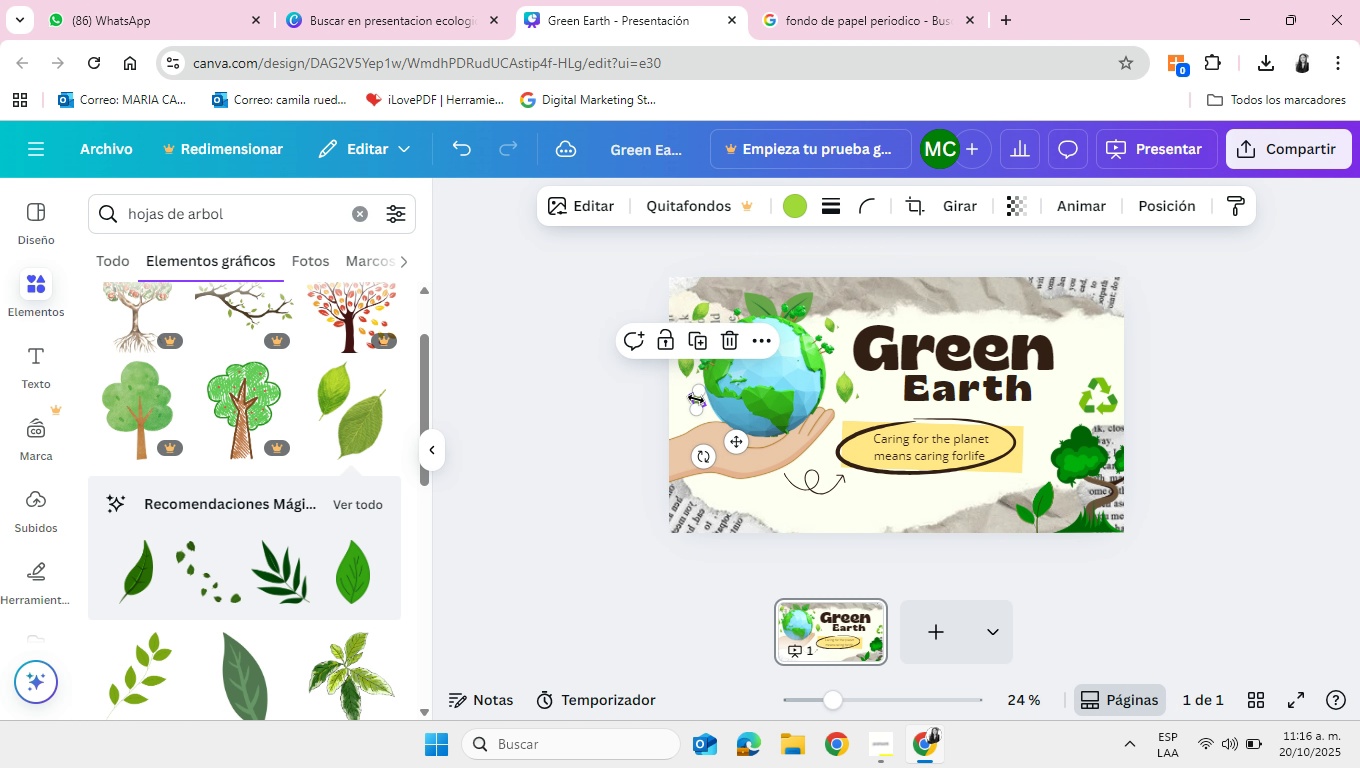 
left_click_drag(start_coordinate=[696, 399], to_coordinate=[696, 409])
 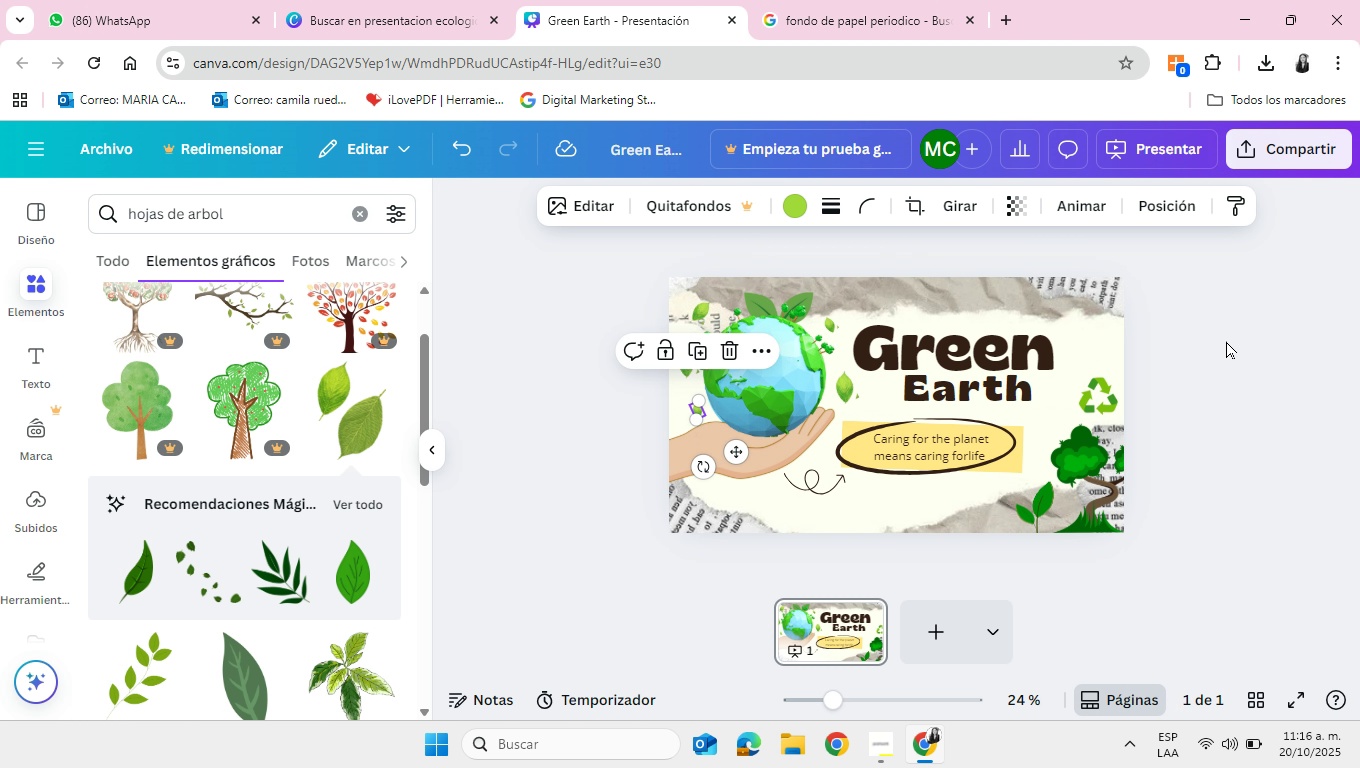 
left_click([1231, 338])
 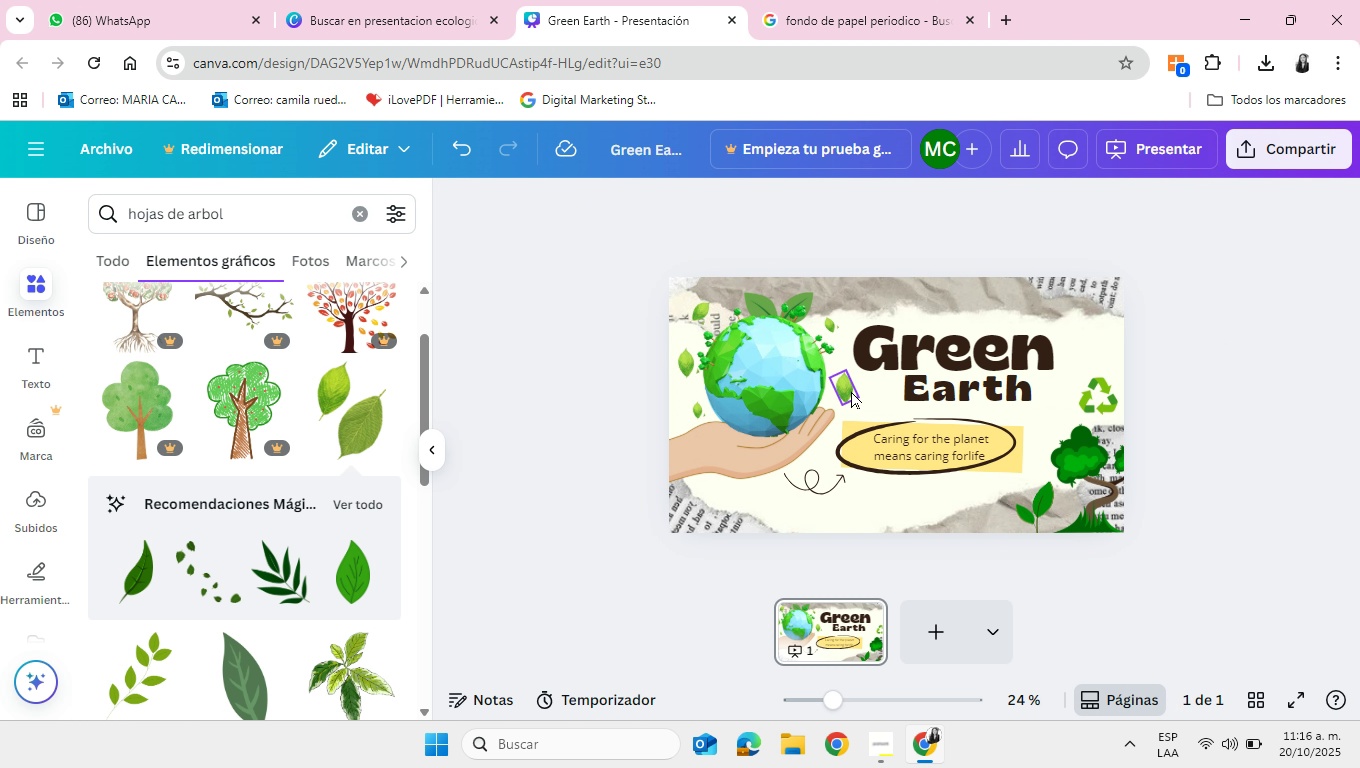 
left_click([851, 391])
 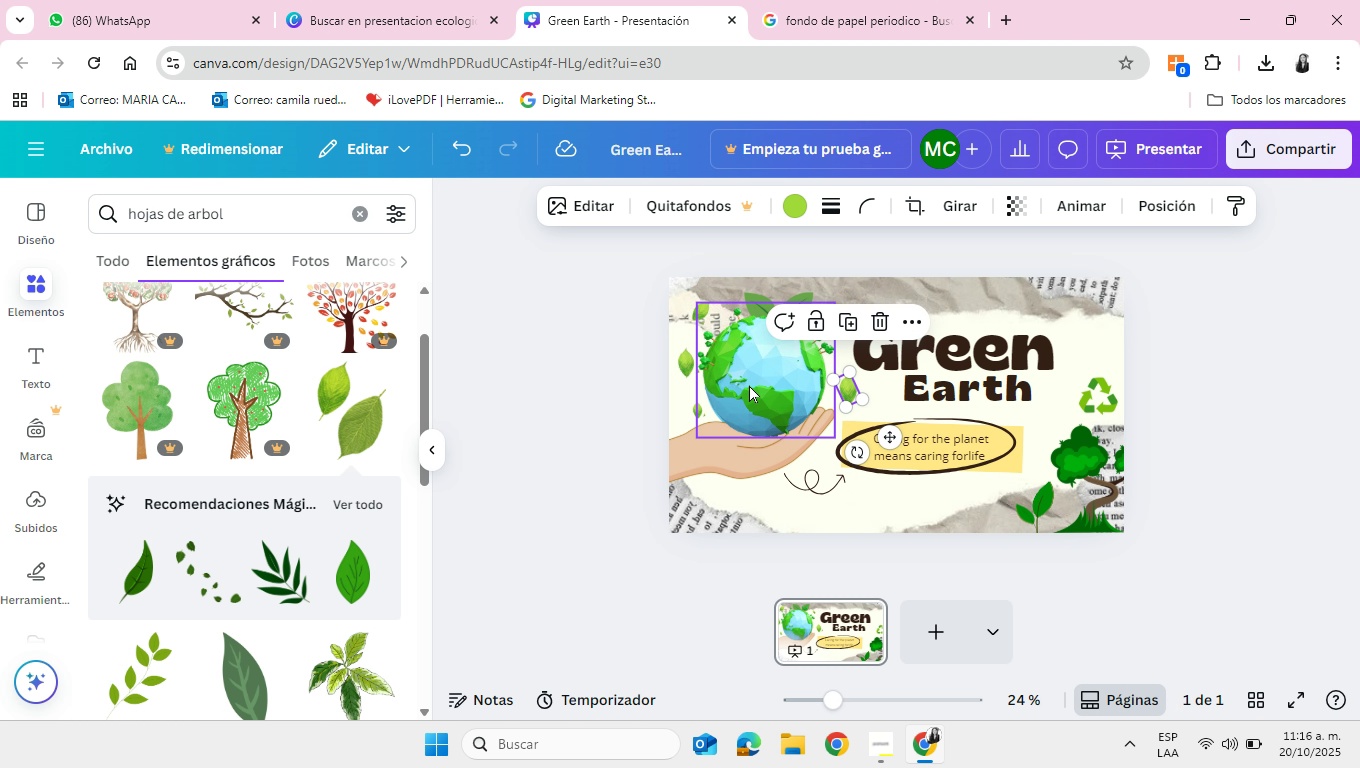 
left_click_drag(start_coordinate=[687, 361], to_coordinate=[680, 361])
 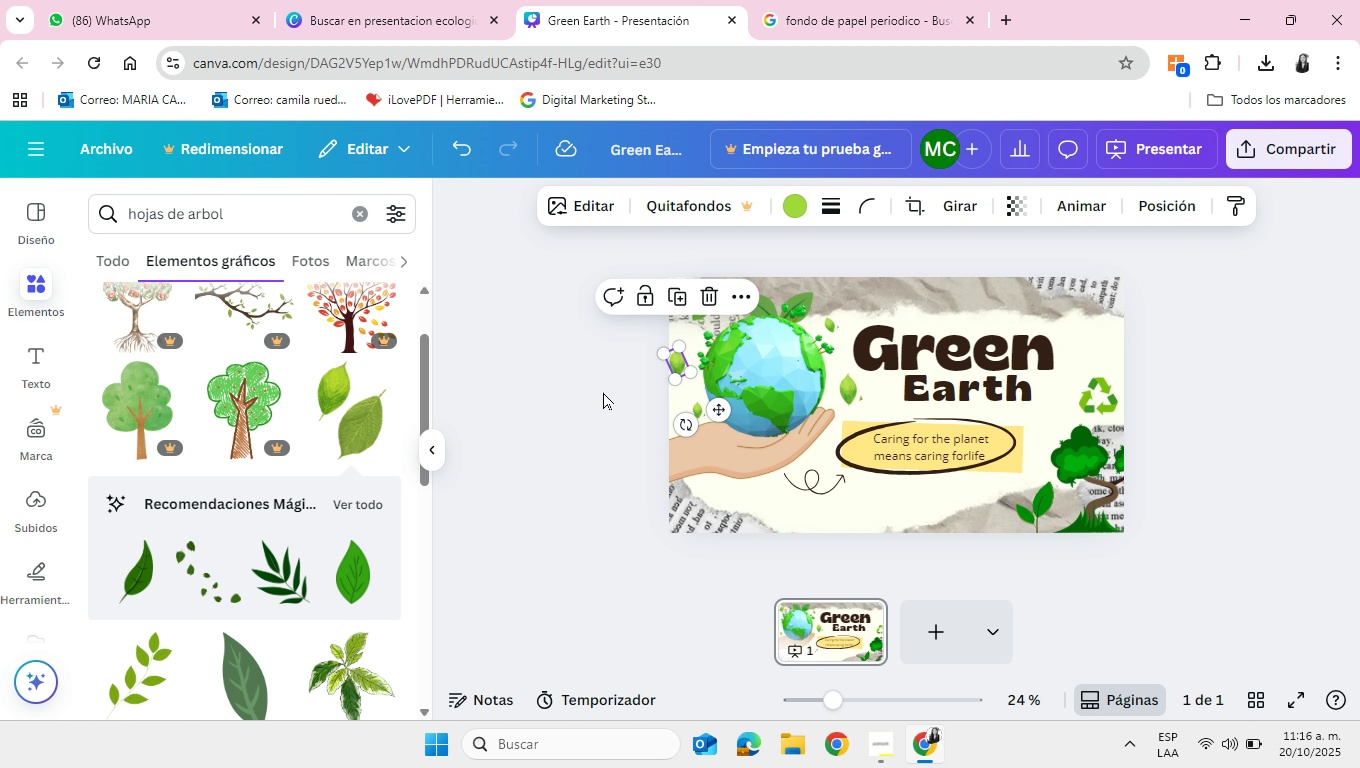 
left_click([603, 392])
 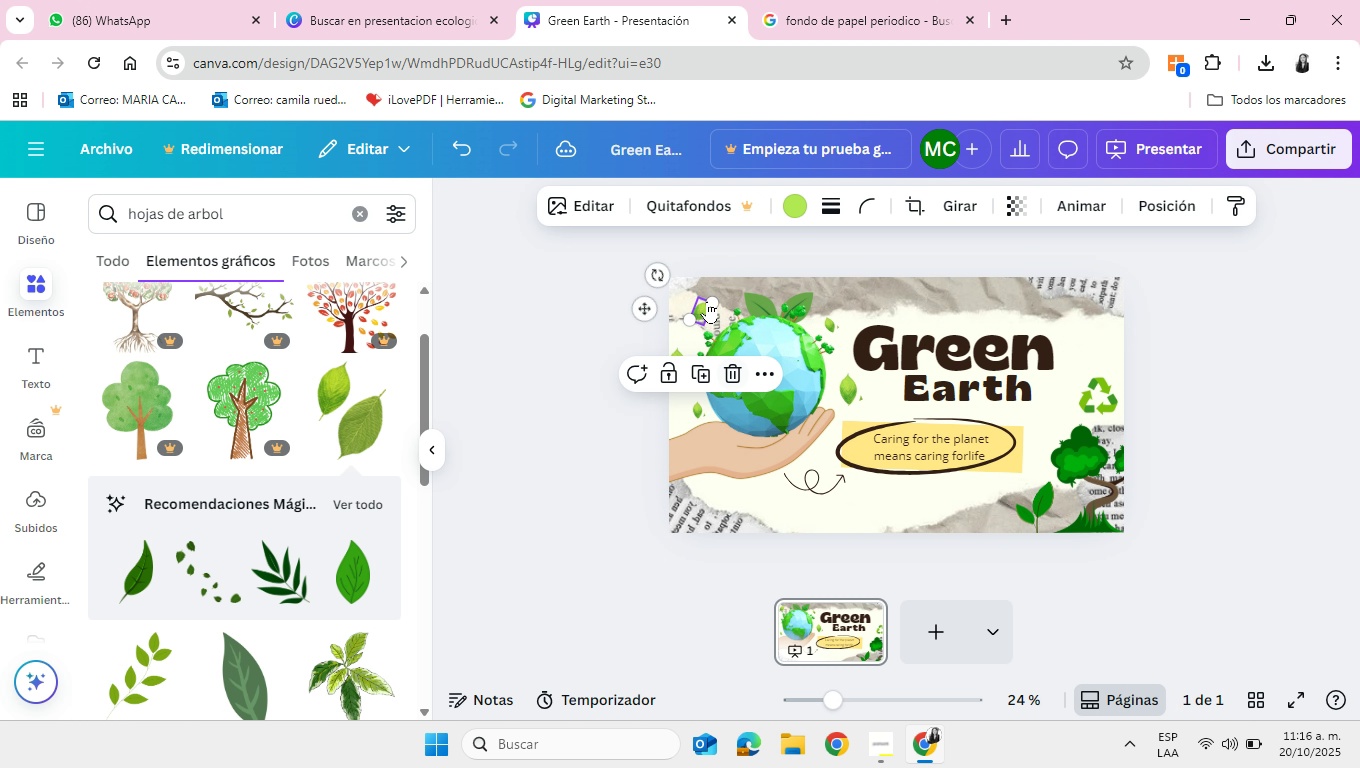 
left_click_drag(start_coordinate=[707, 301], to_coordinate=[722, 291])
 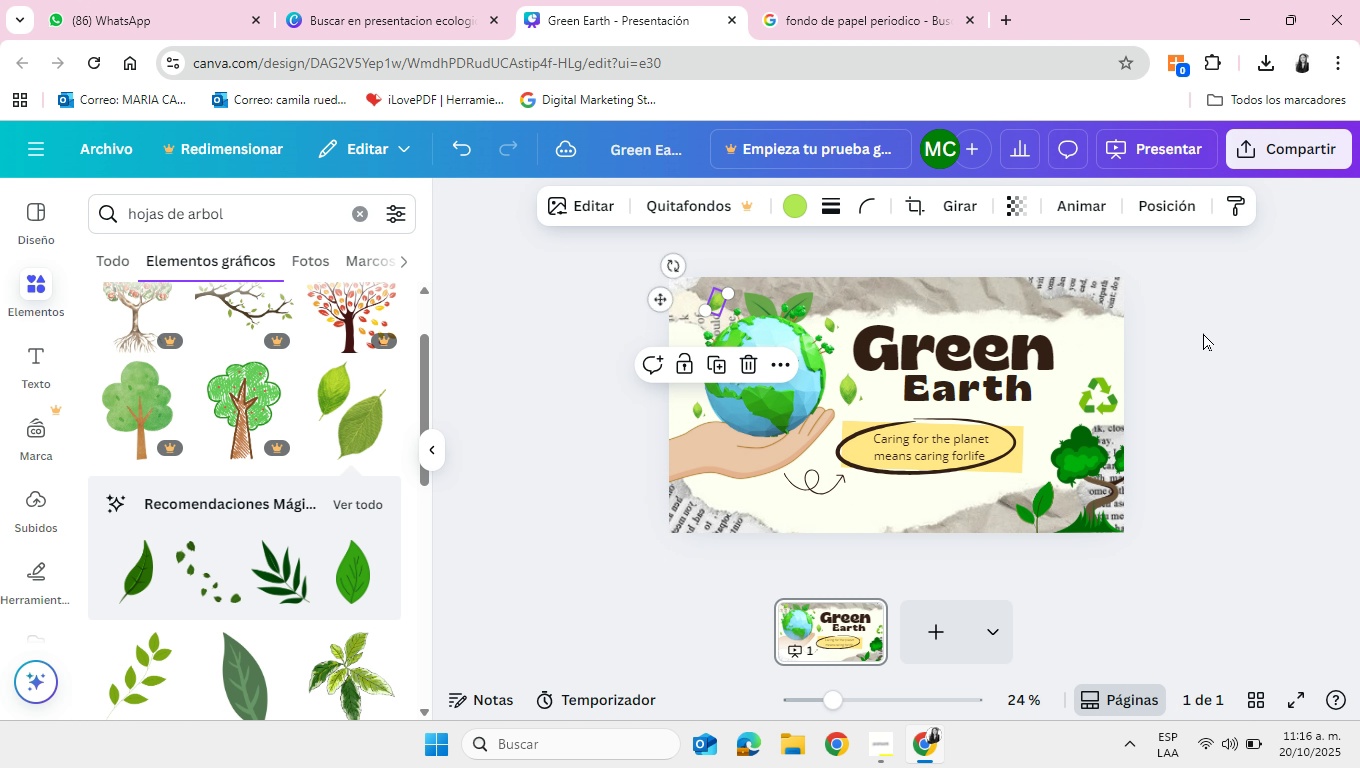 
left_click([1203, 333])
 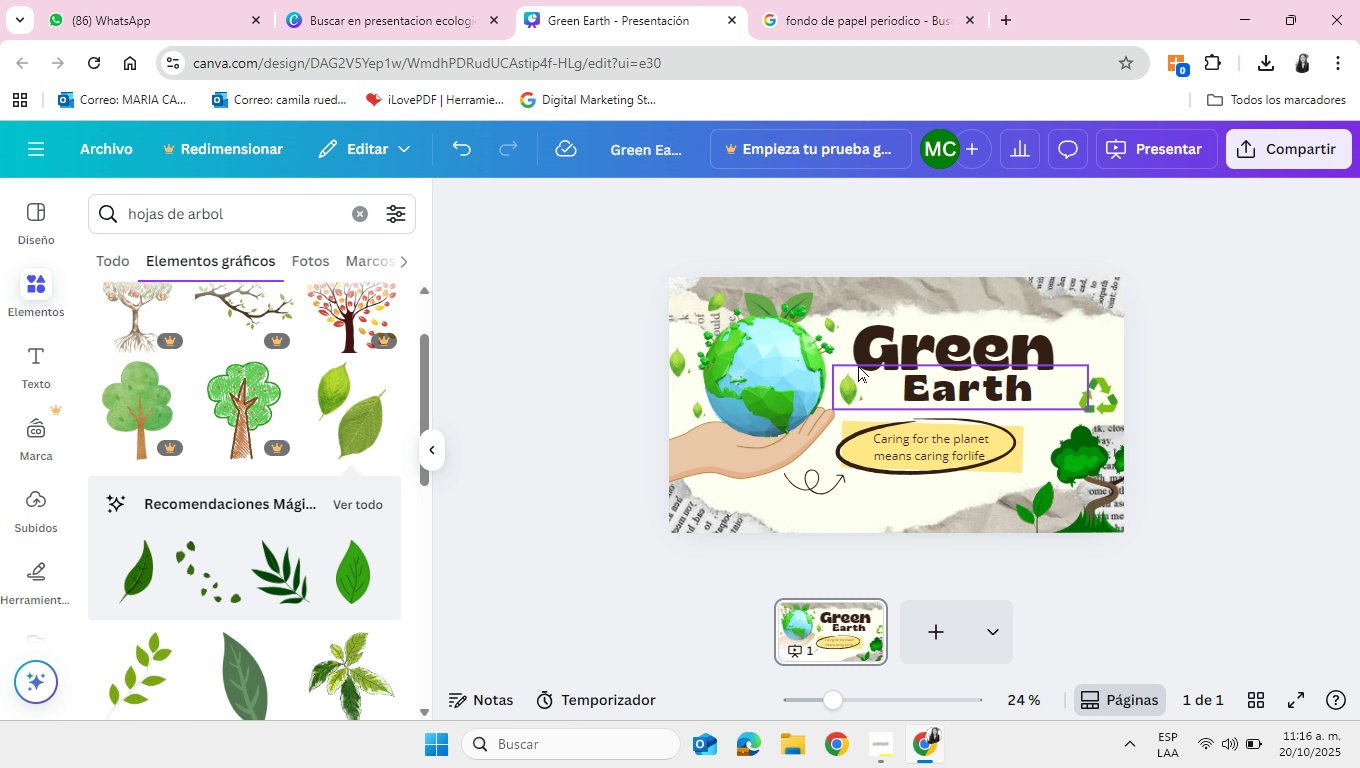 
left_click([846, 388])
 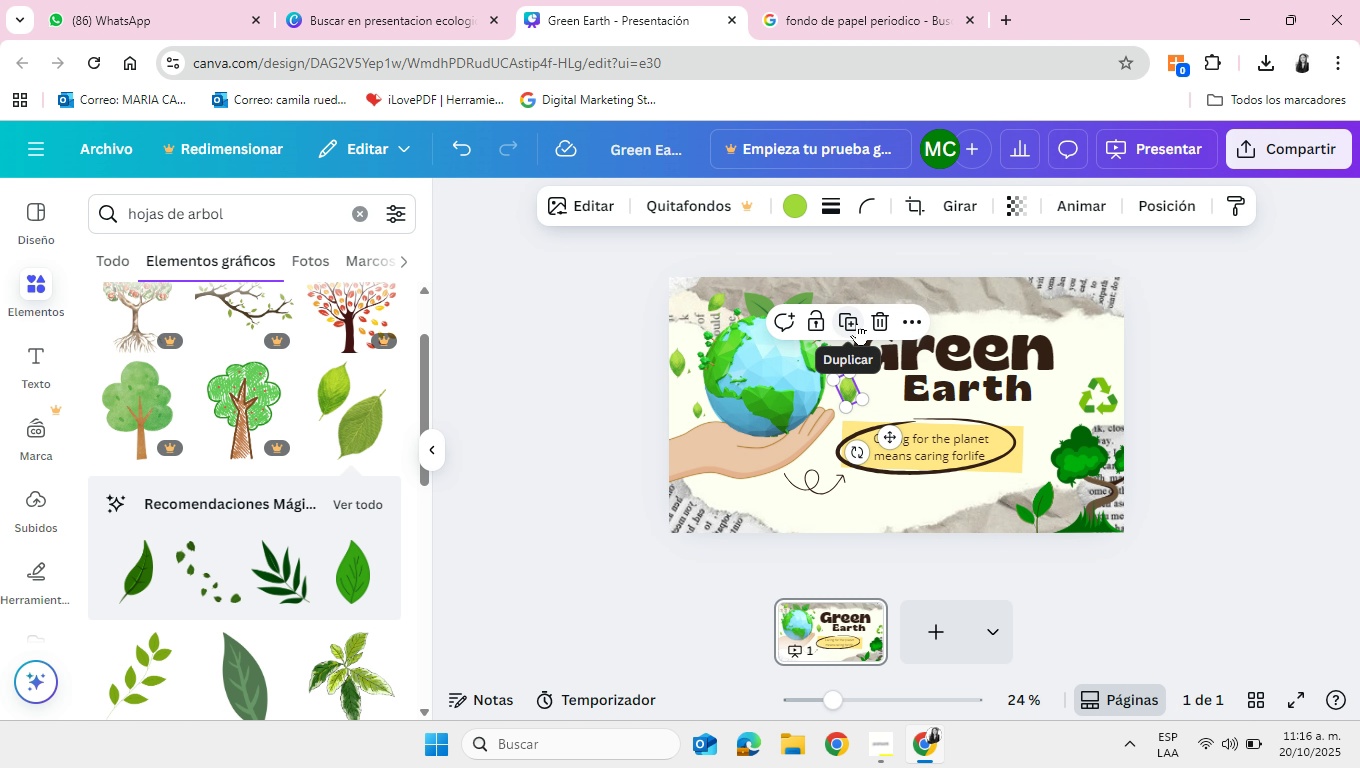 
left_click([857, 323])
 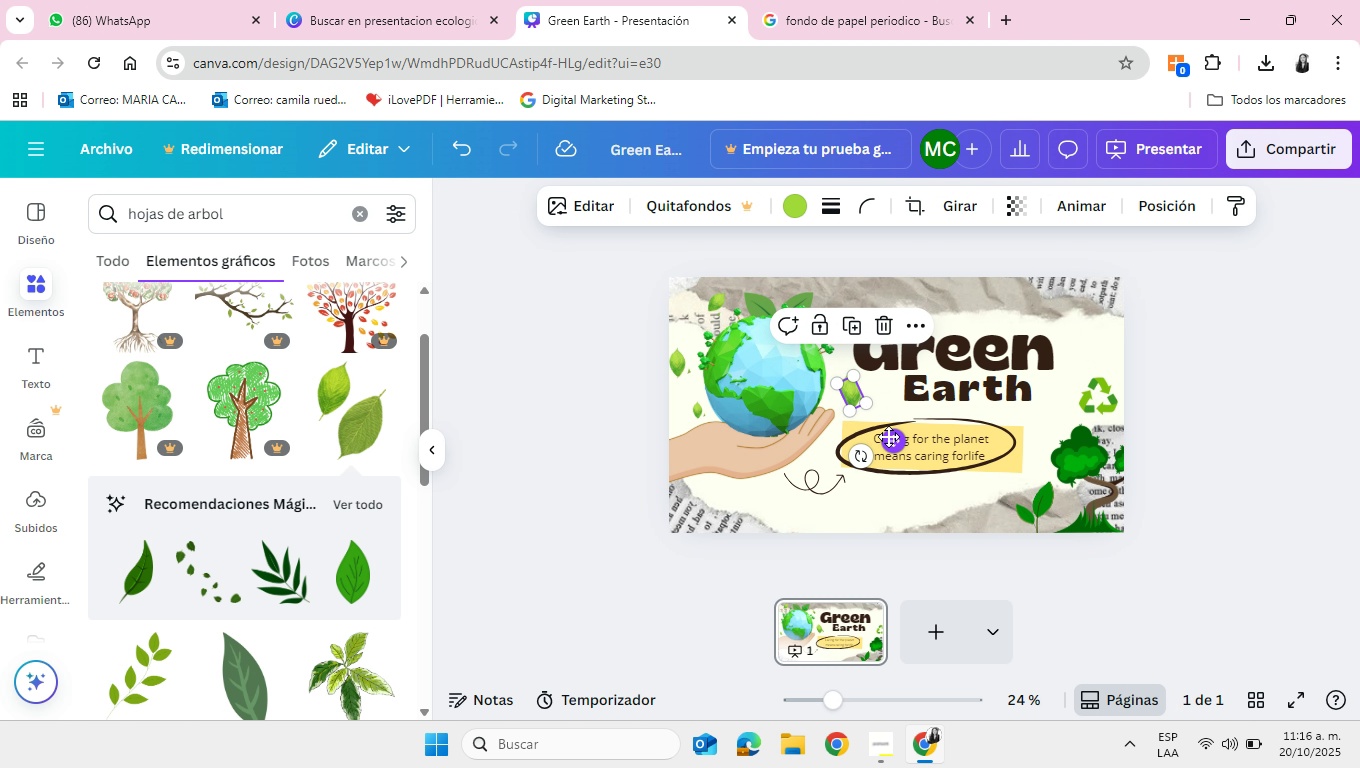 
left_click_drag(start_coordinate=[888, 436], to_coordinate=[1138, 370])
 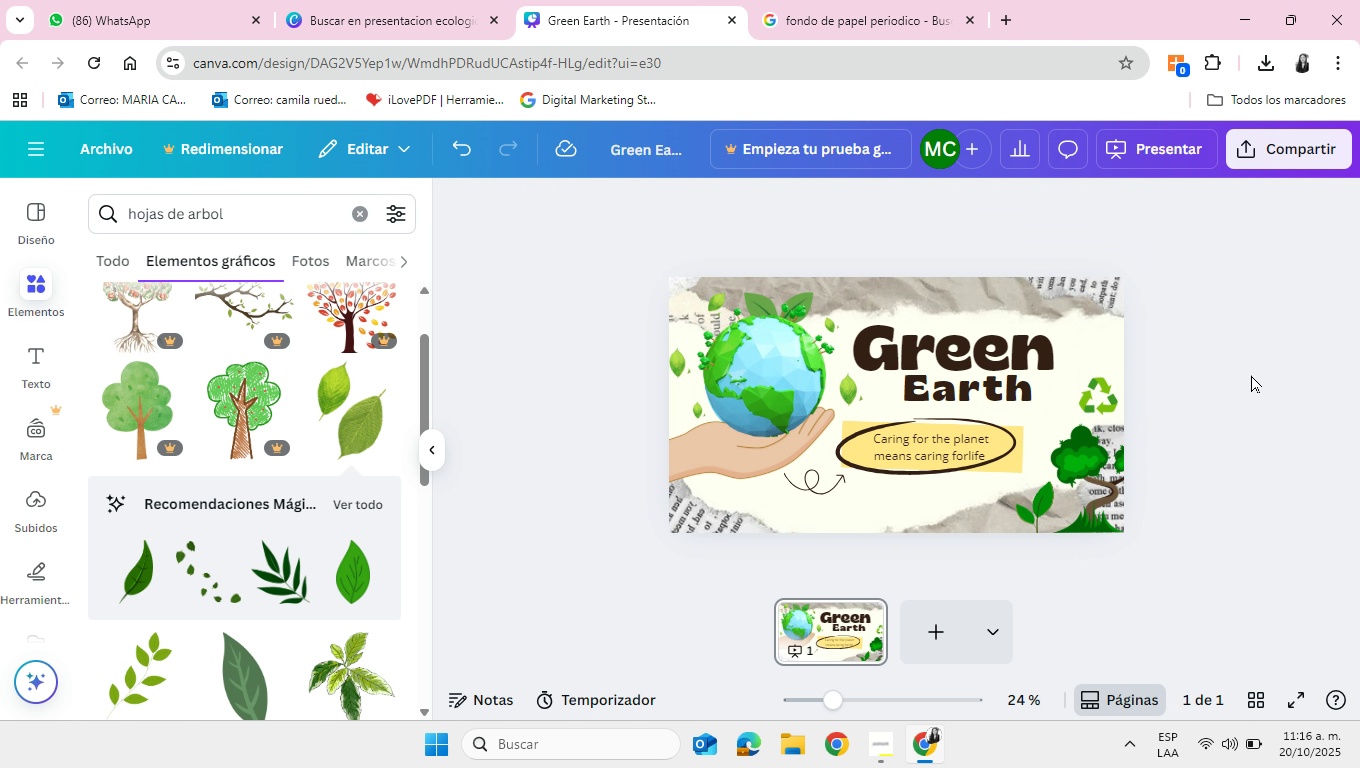 
key(Backspace)
 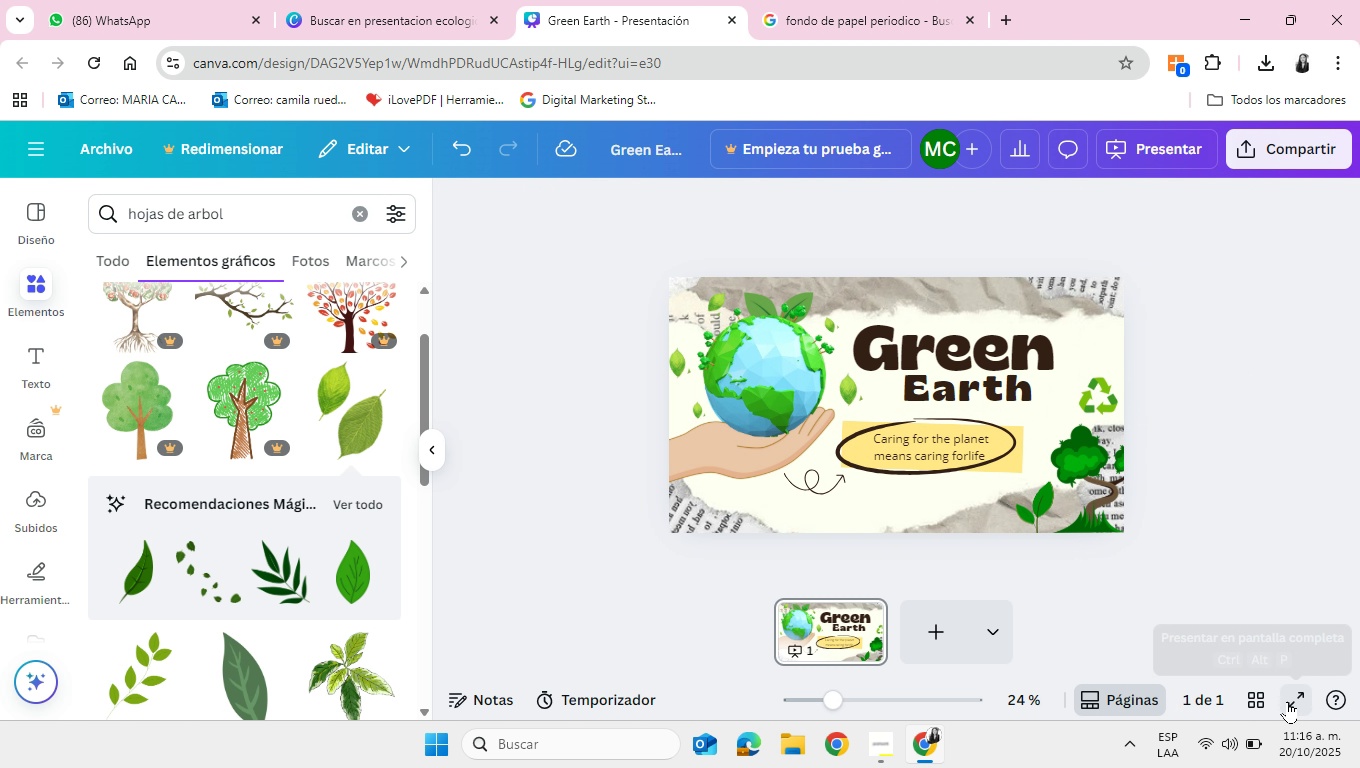 
left_click([1293, 700])
 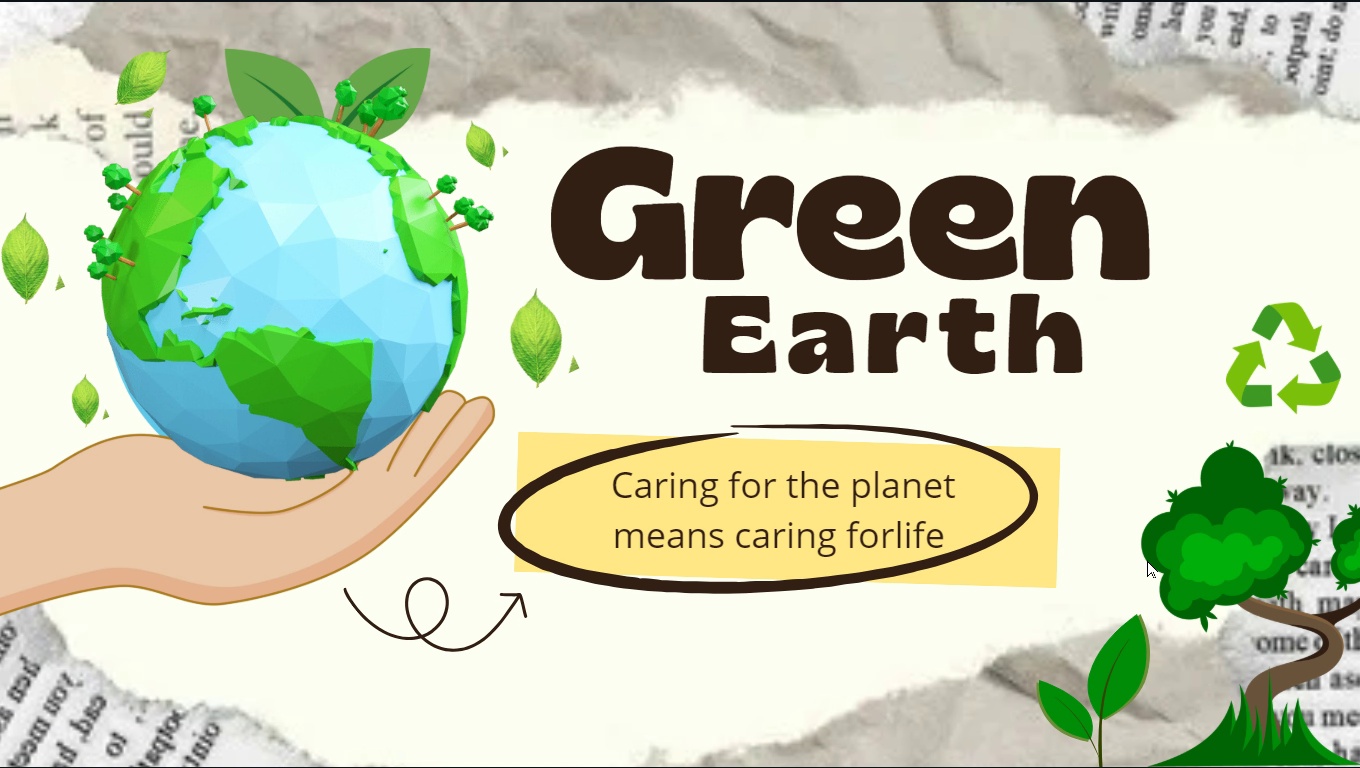 
wait(14.19)
 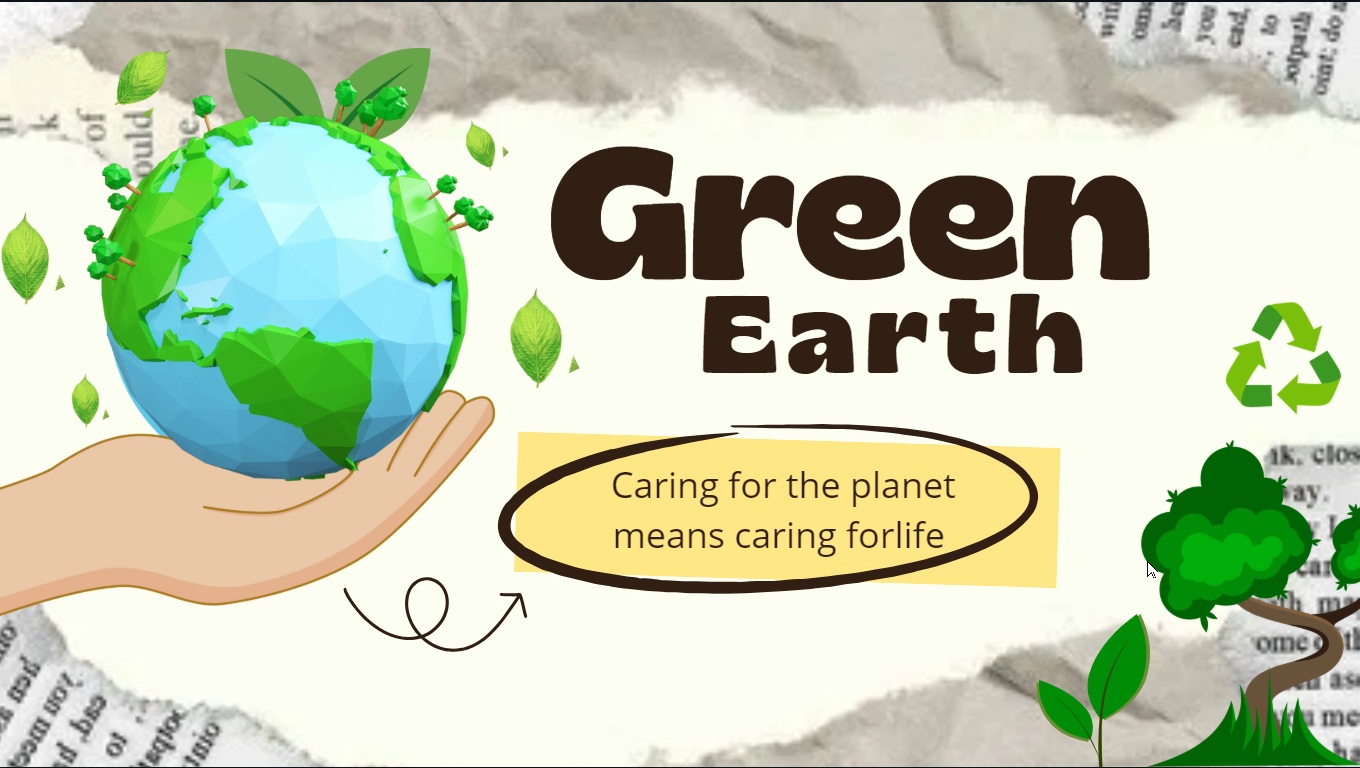 
key(Escape)
 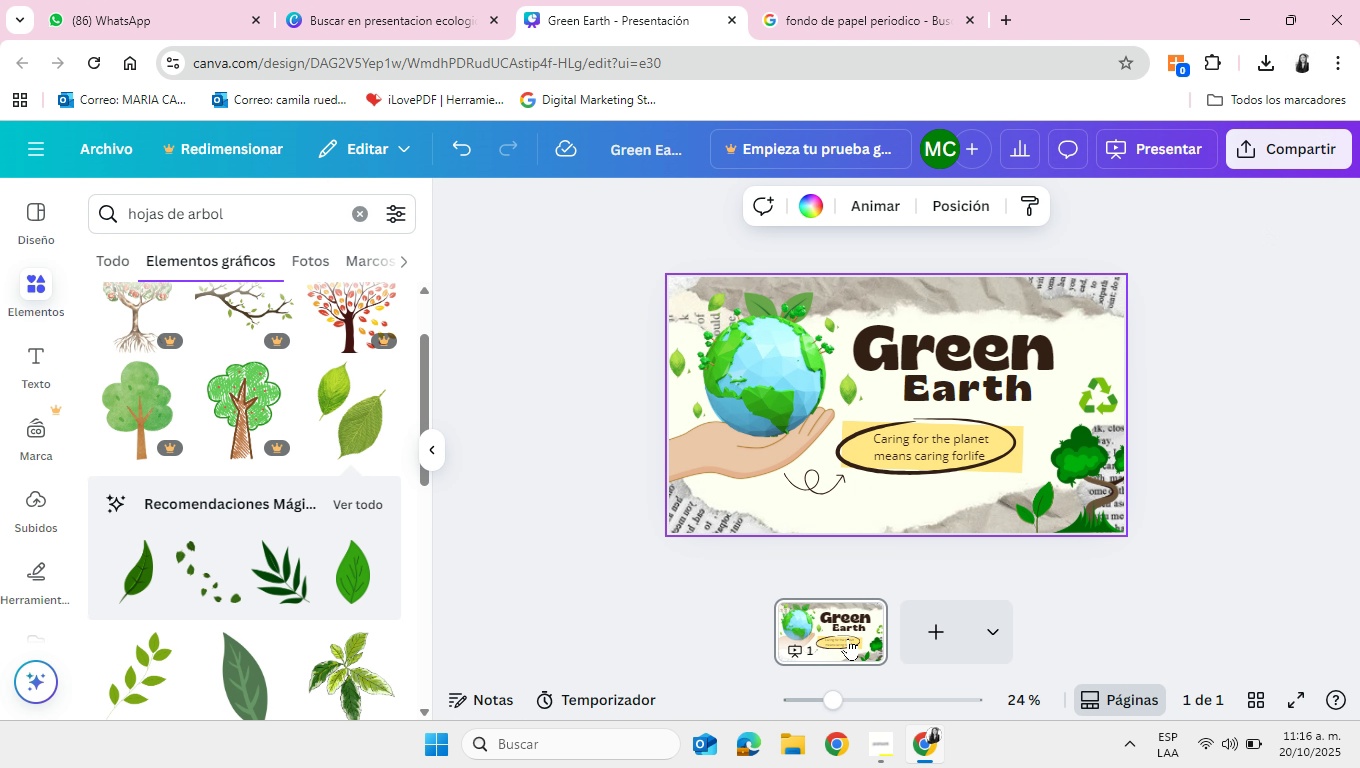 
mouse_move([913, 634])
 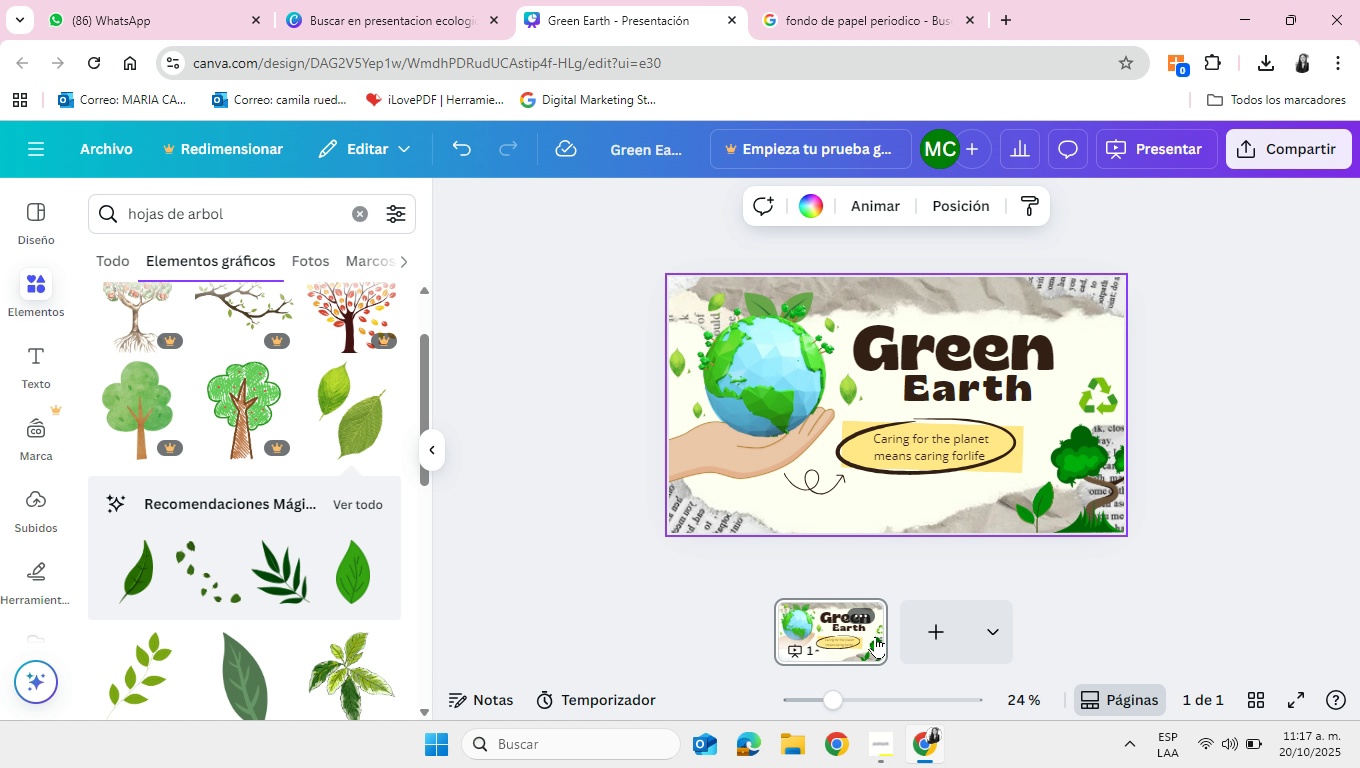 
wait(15.03)
 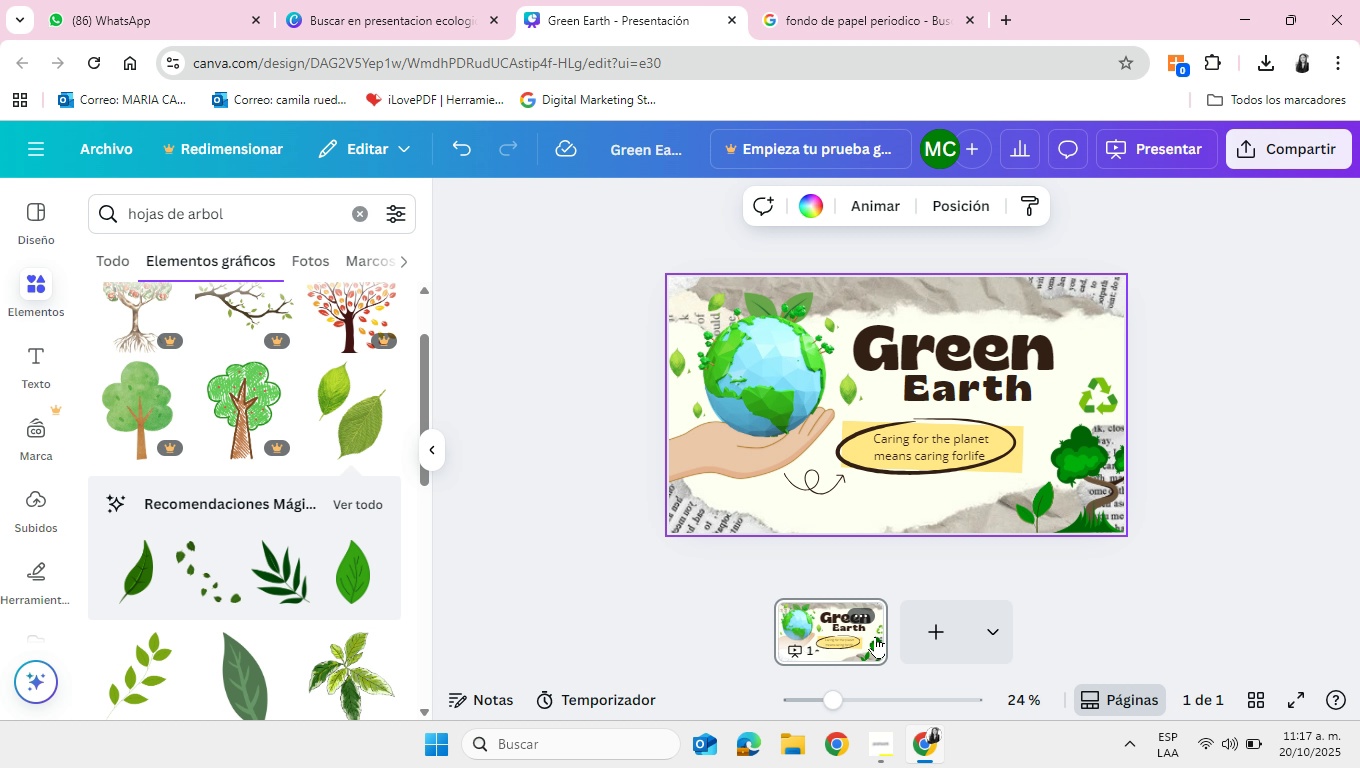 
mouse_move([799, 674])
 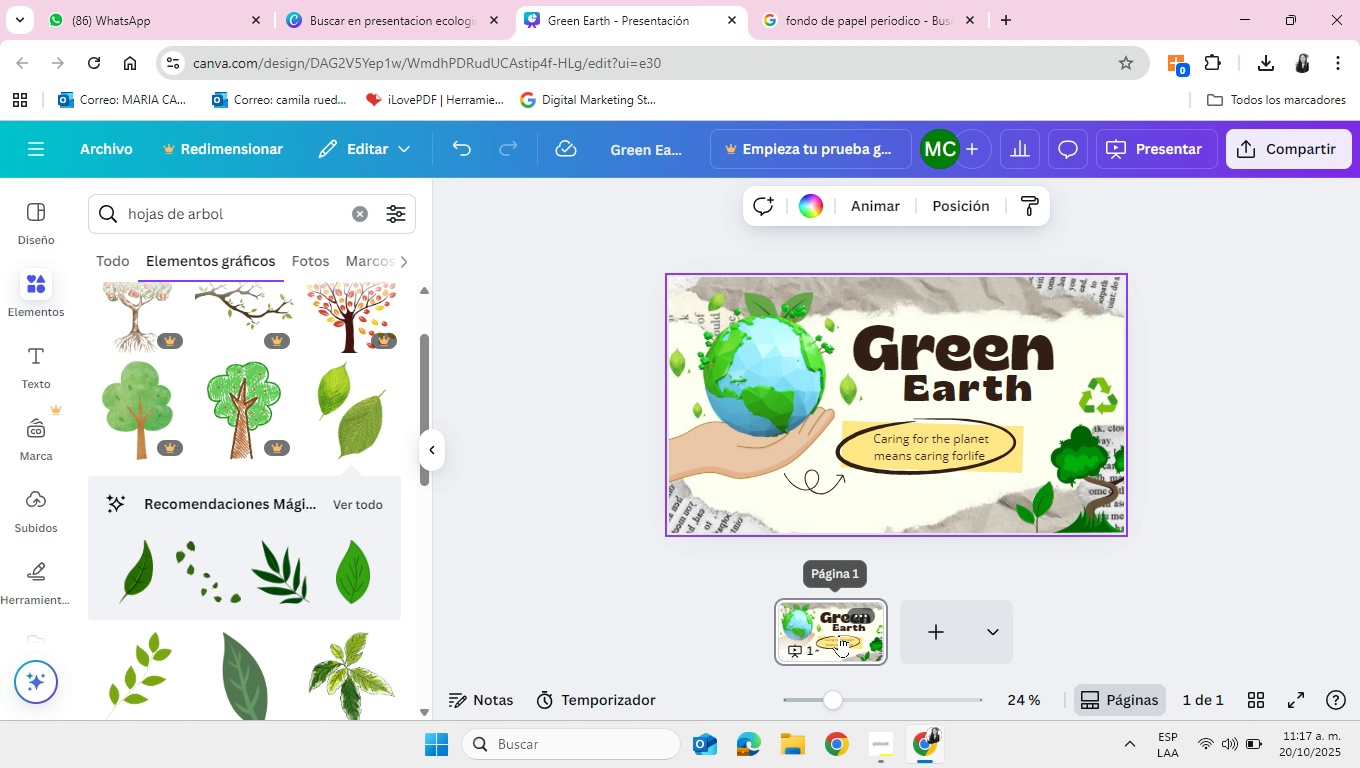 
left_click([839, 635])
 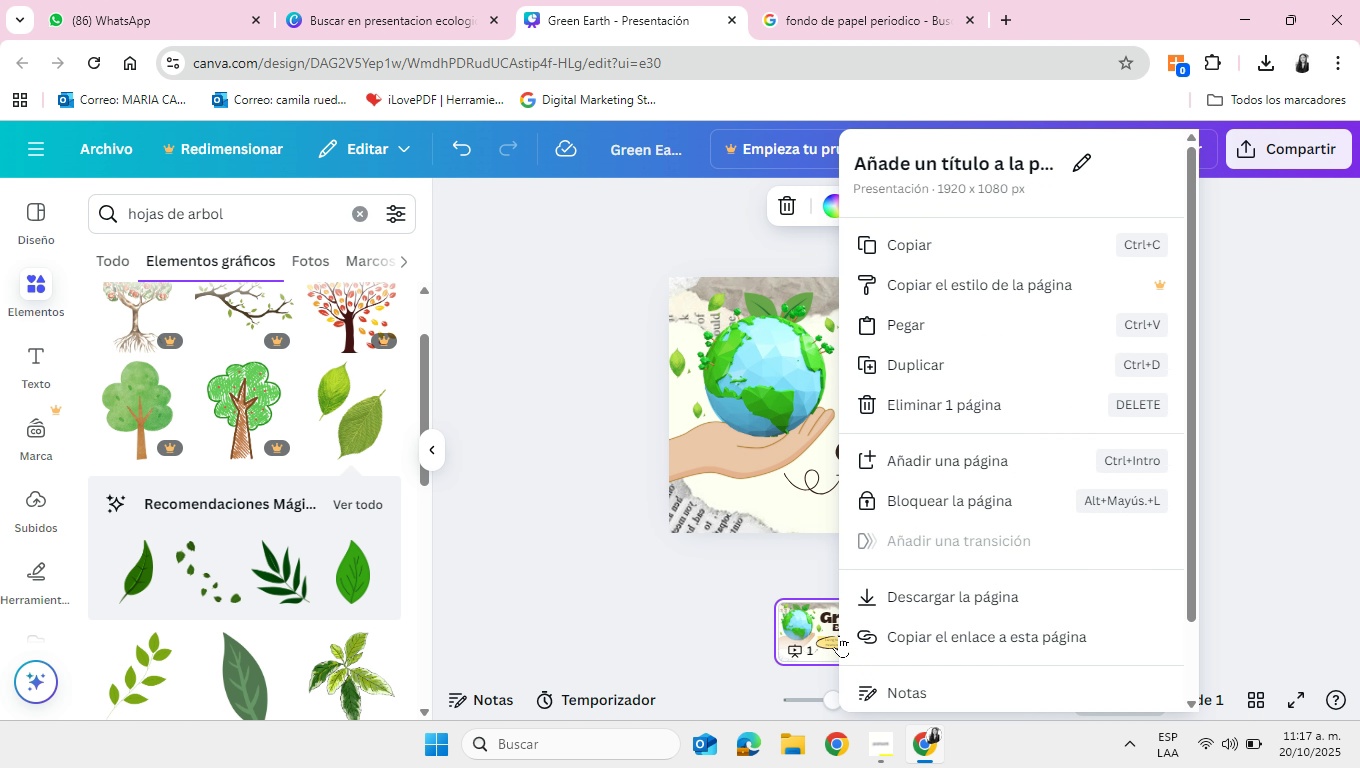 
right_click([839, 635])
 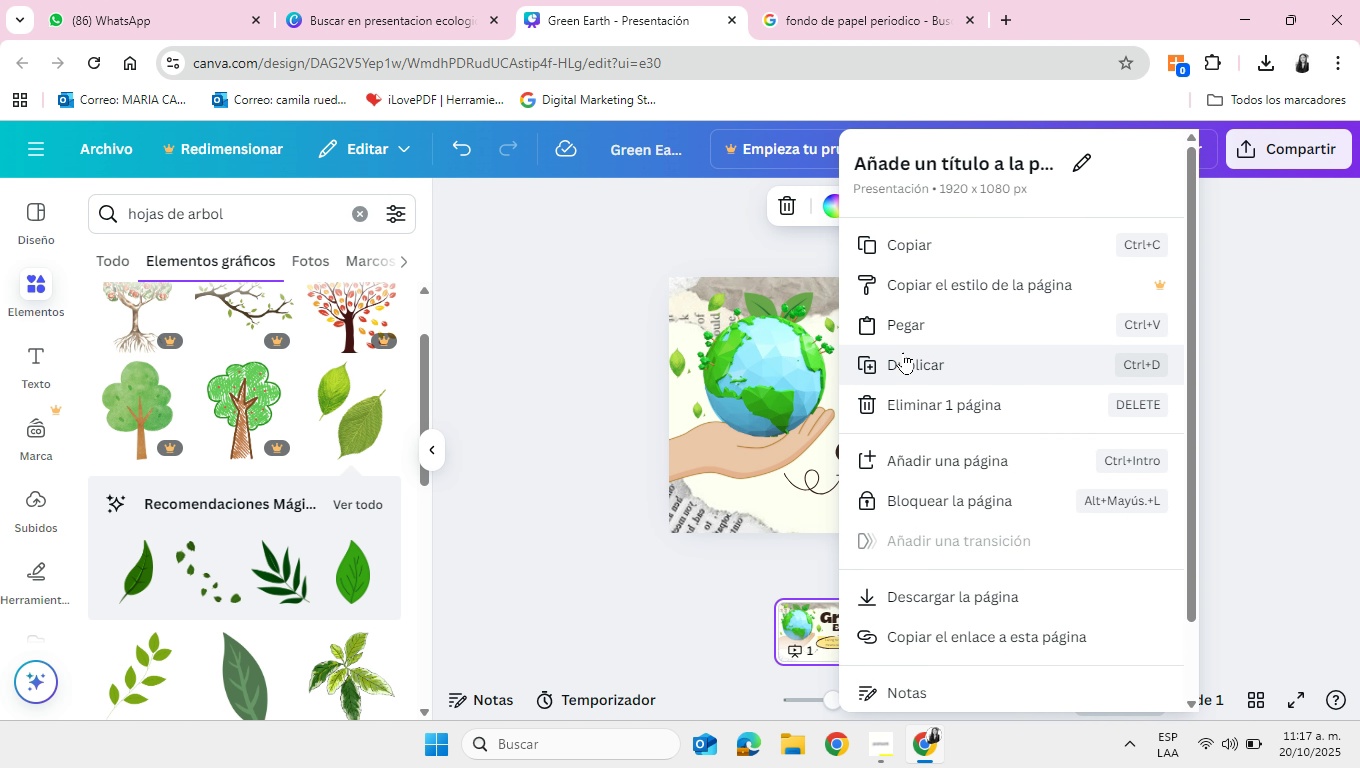 
left_click([903, 352])
 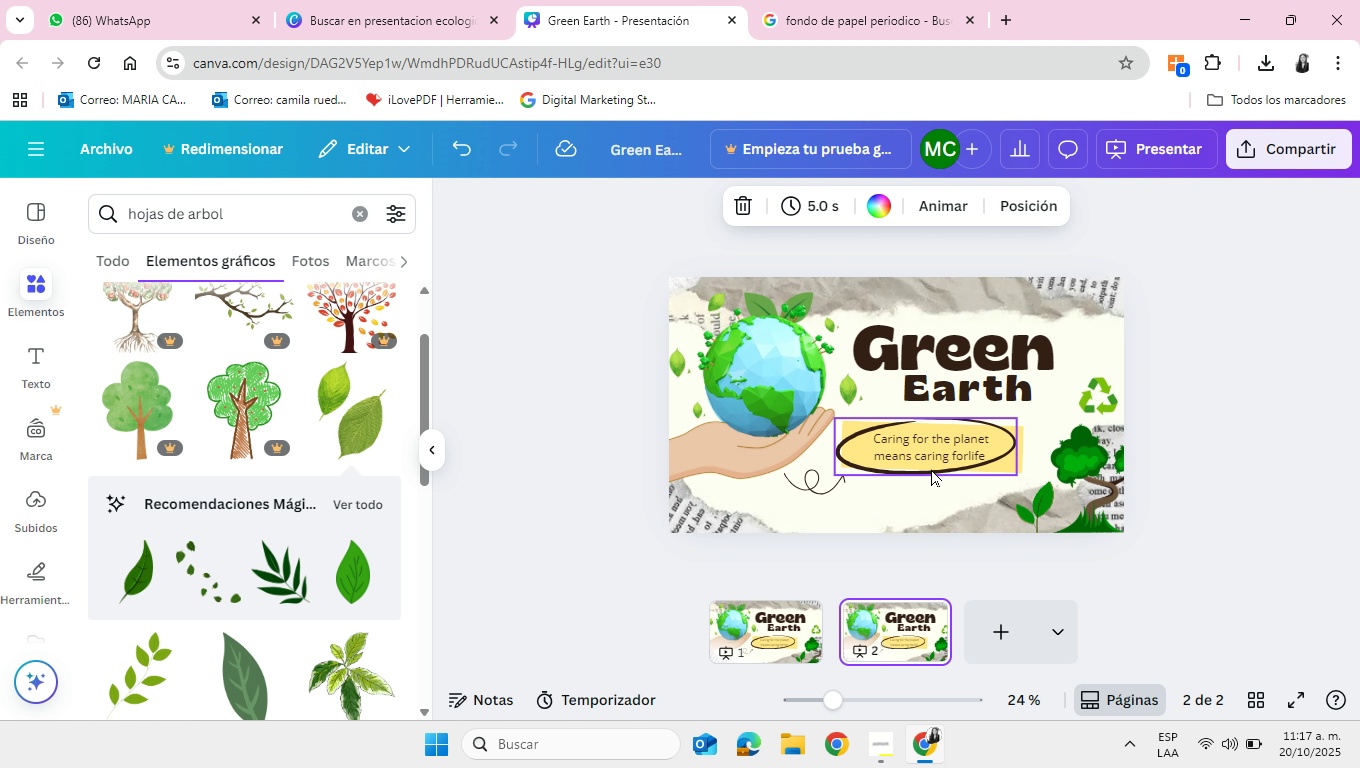 
left_click([931, 469])
 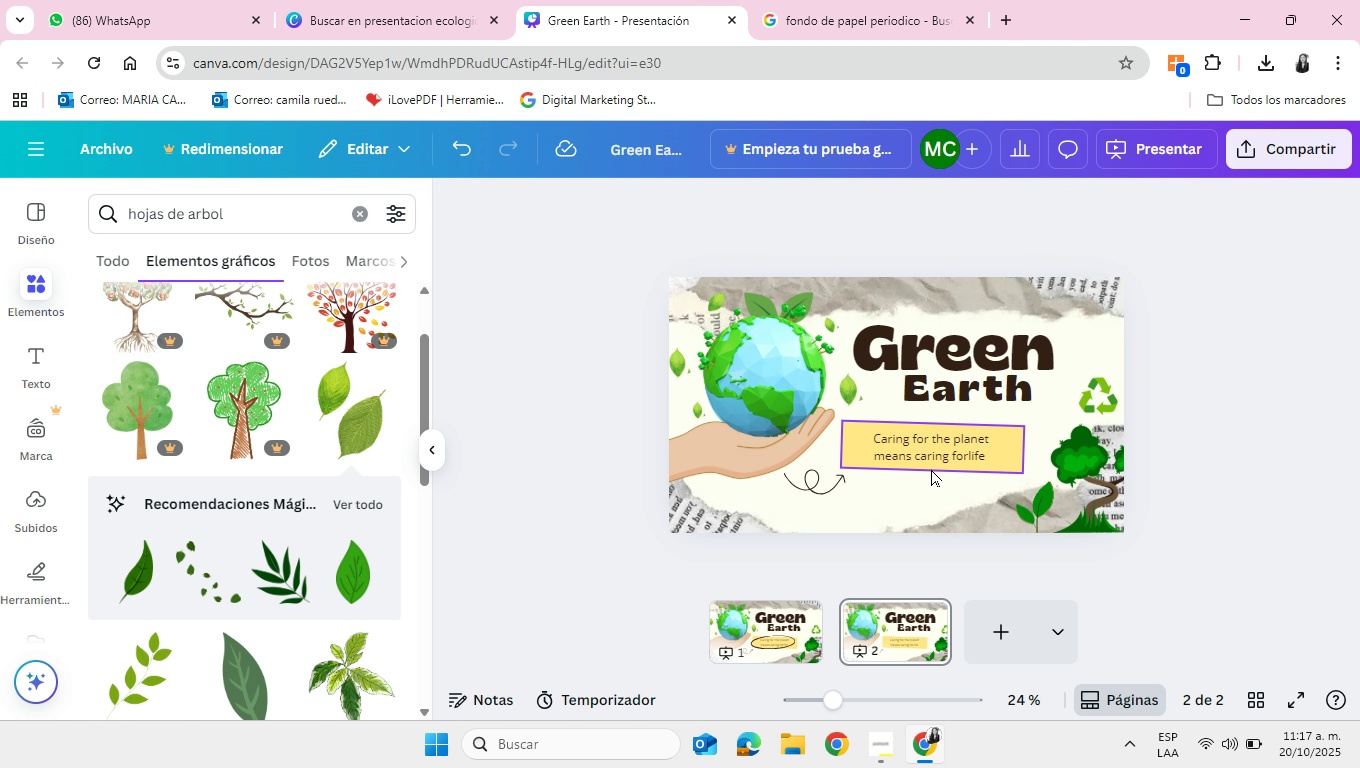 
key(Backspace)
 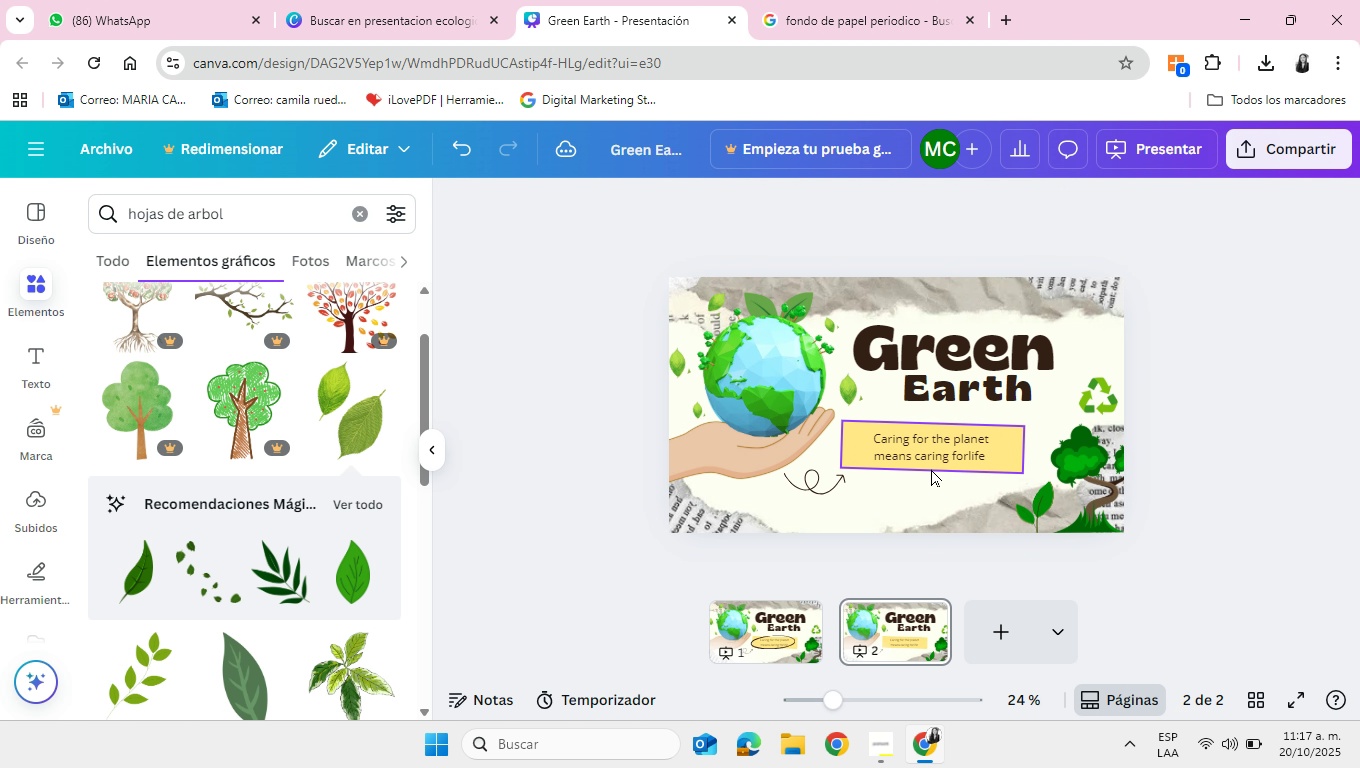 
key(Backspace)
 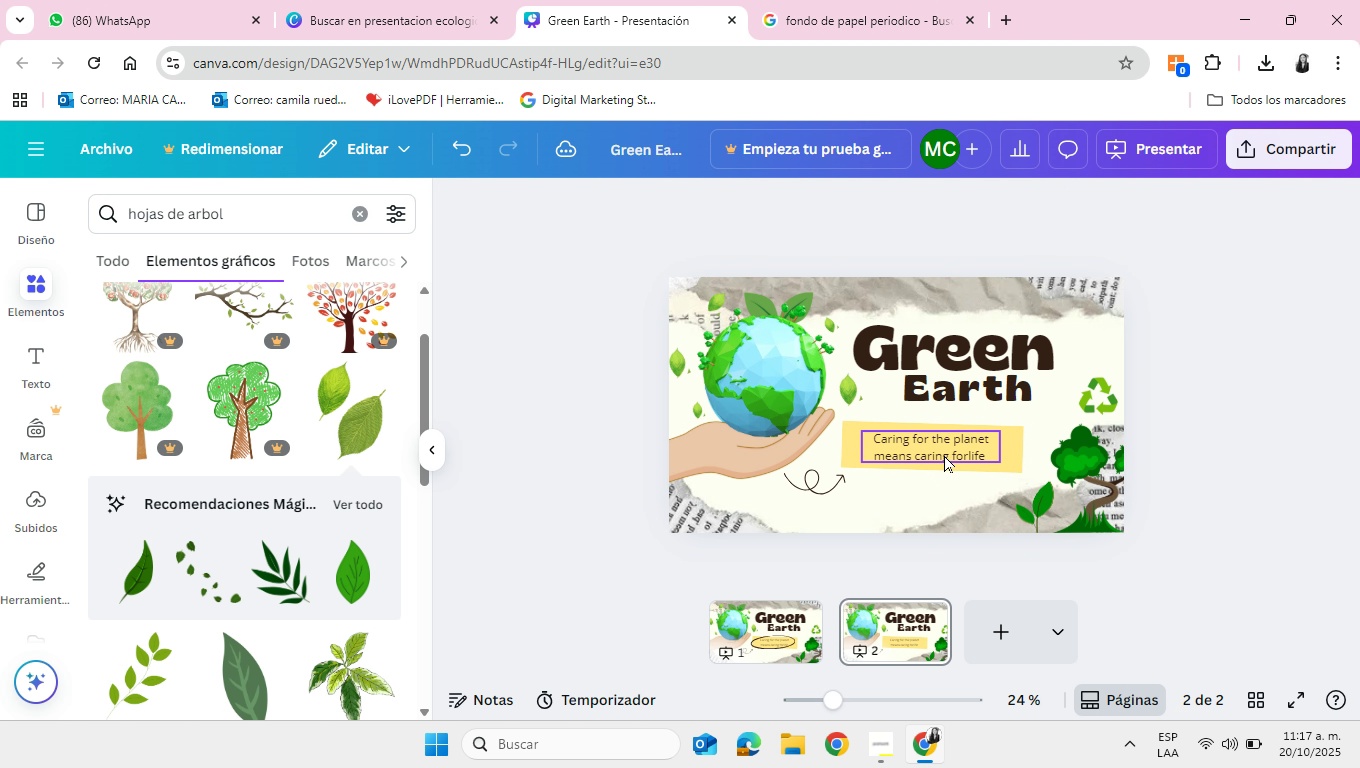 
left_click([944, 455])
 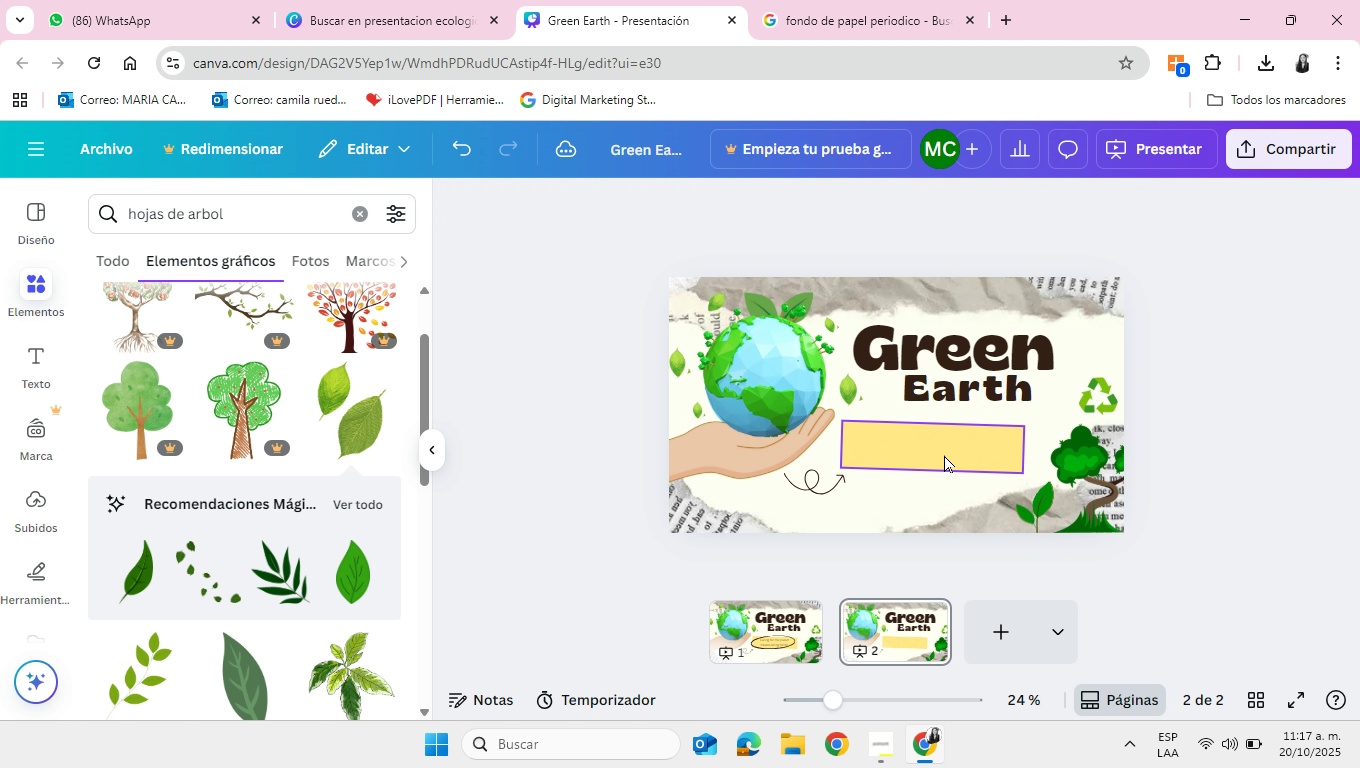 
key(Backspace)
 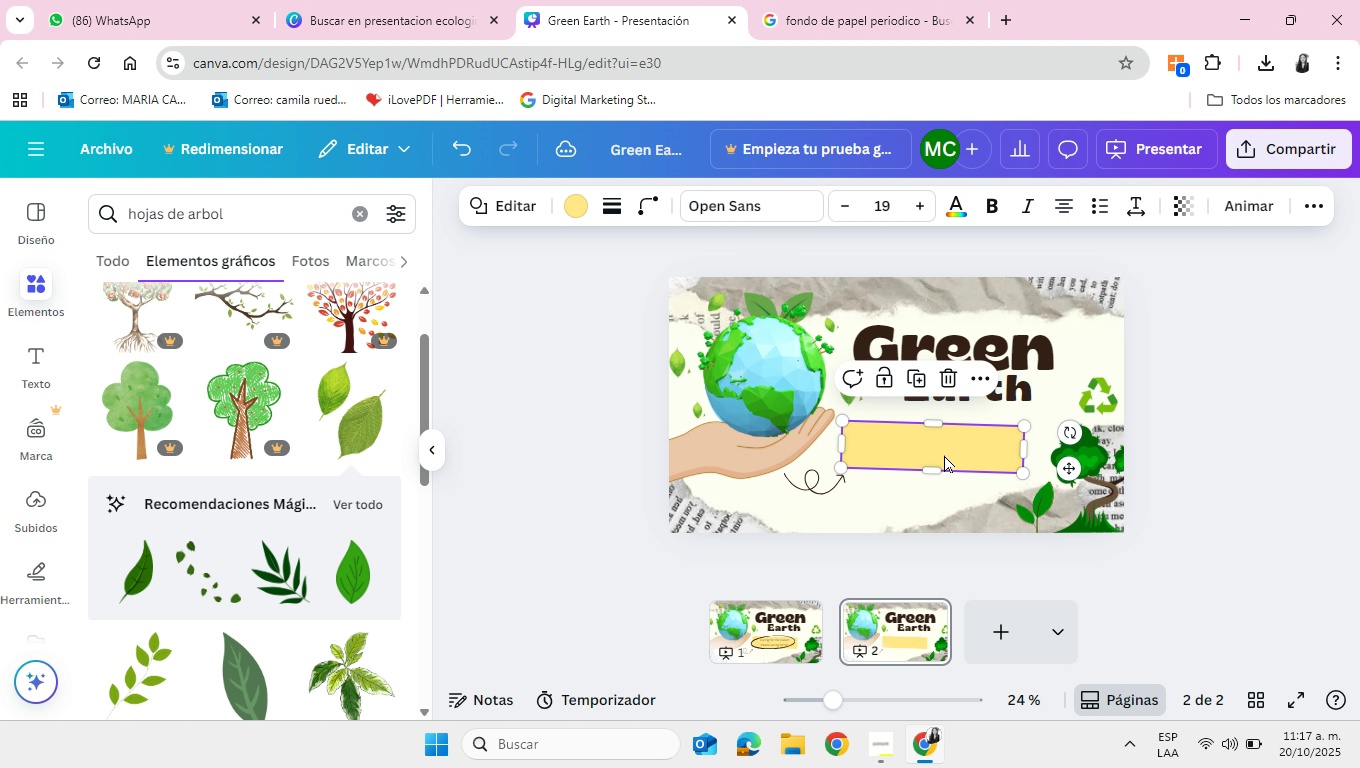 
left_click([944, 455])
 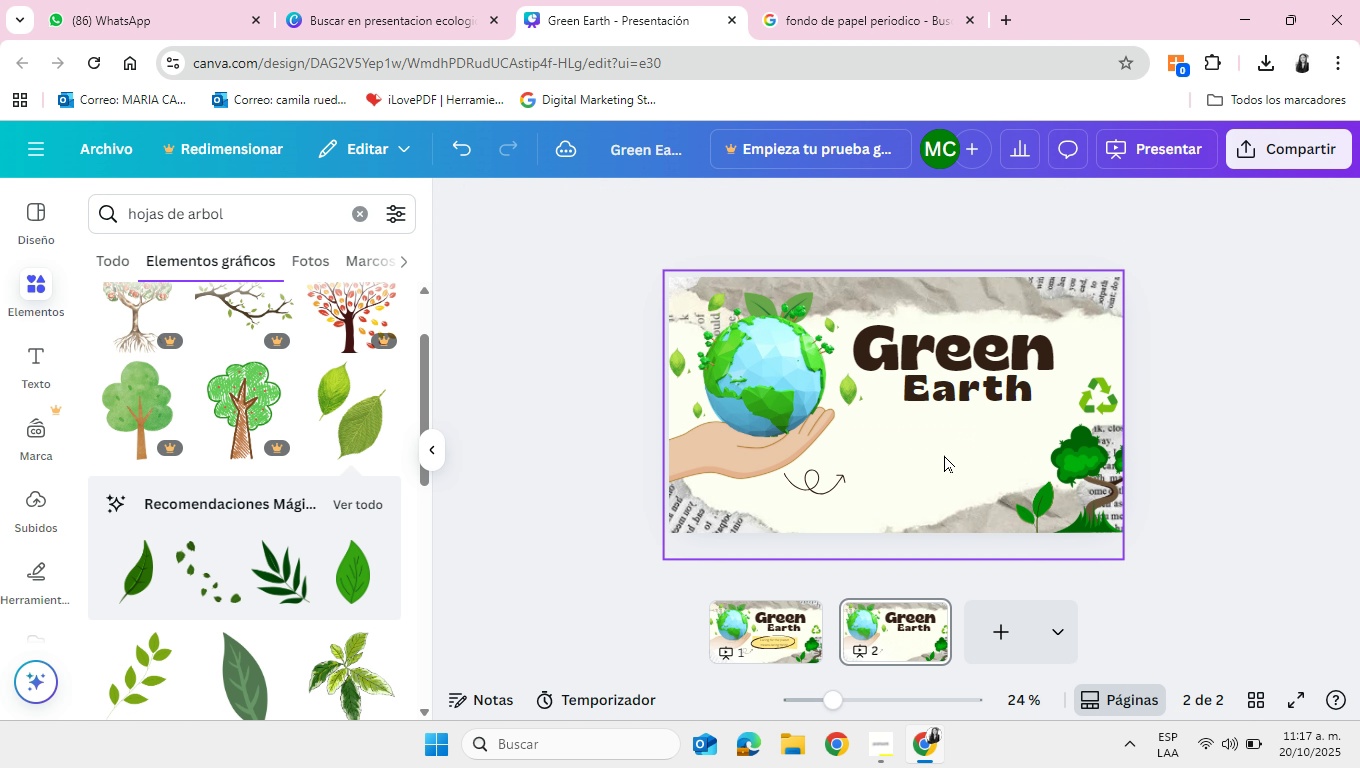 
key(Backspace)
 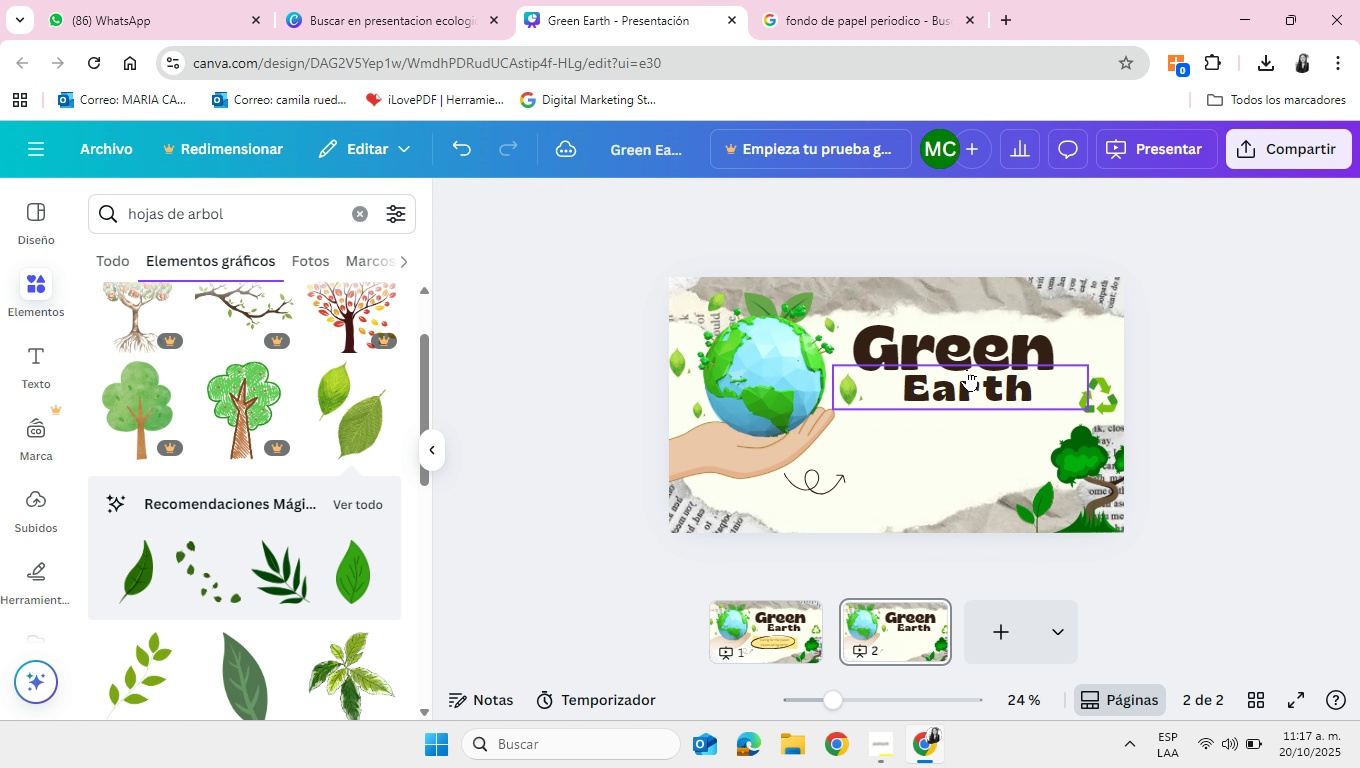 
left_click([967, 369])
 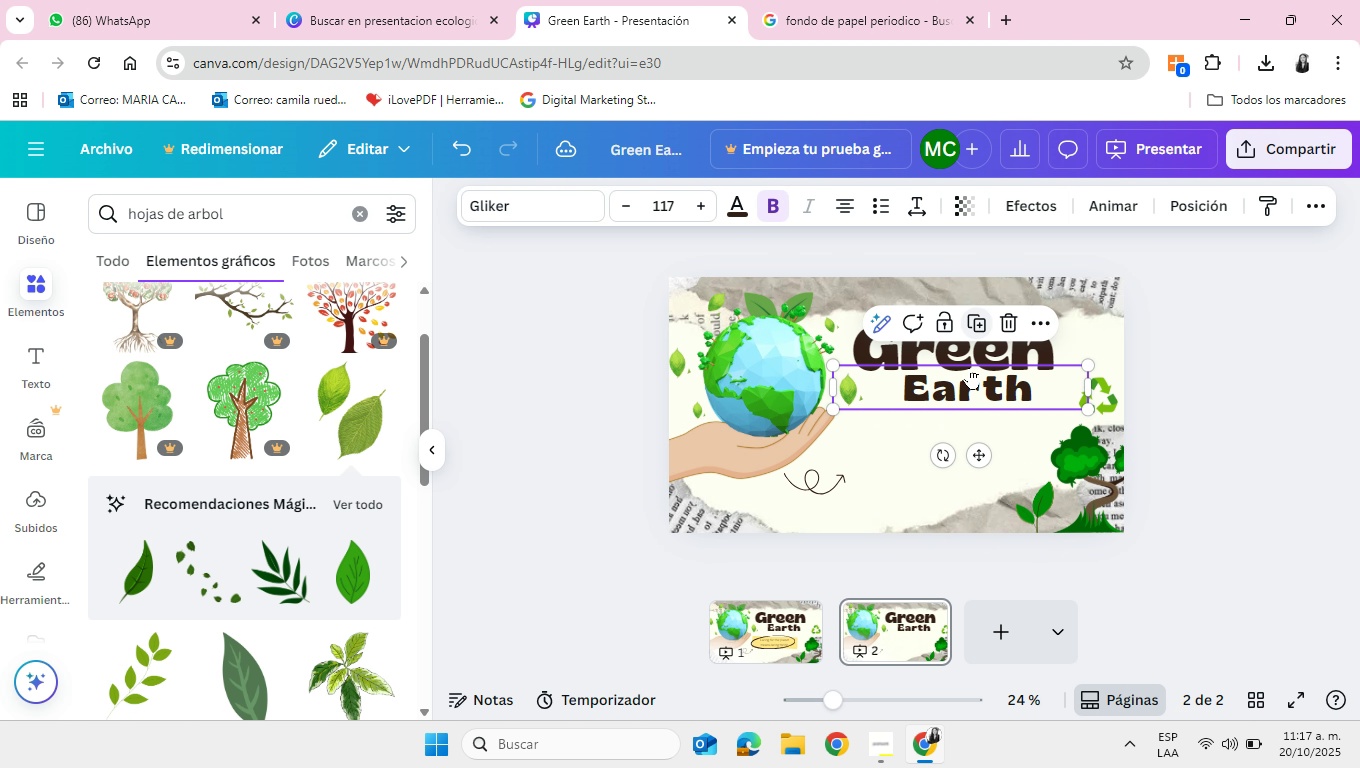 
key(Backspace)
 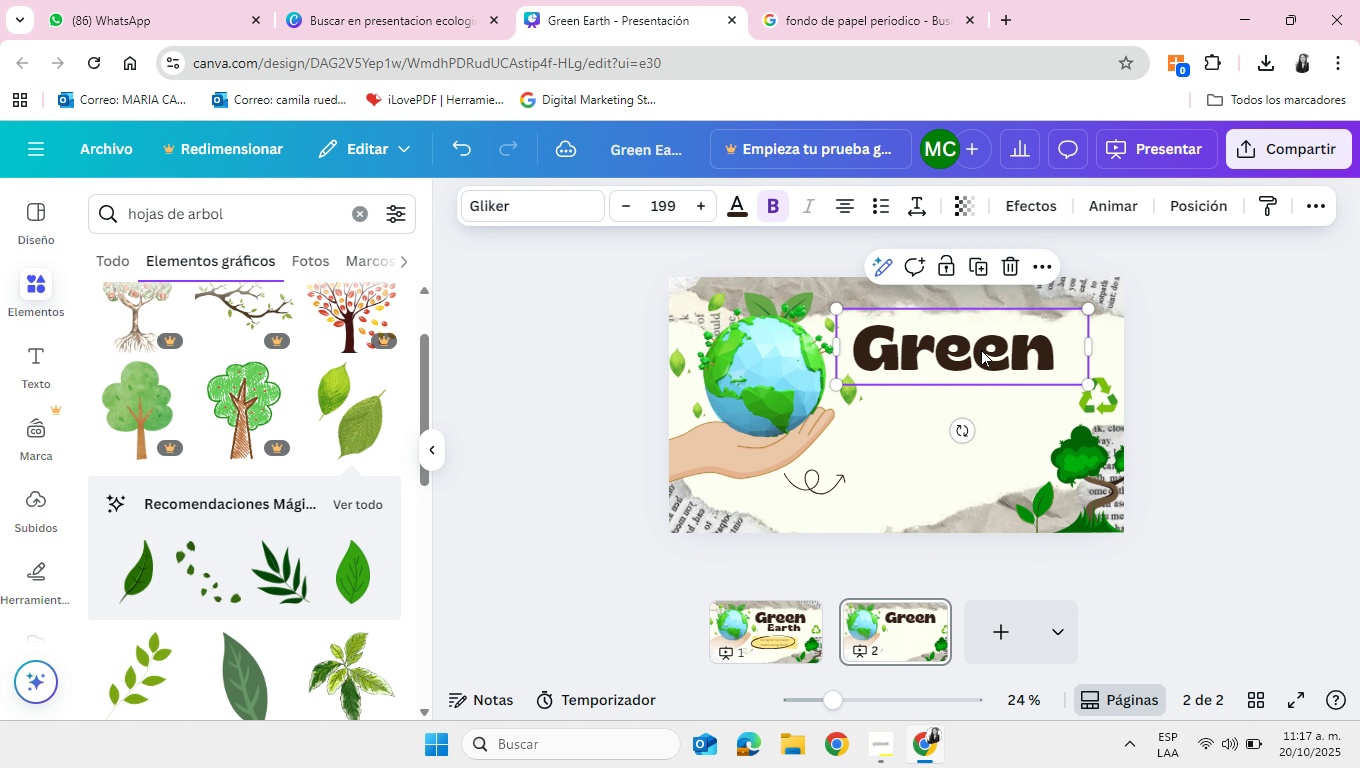 
left_click([981, 349])
 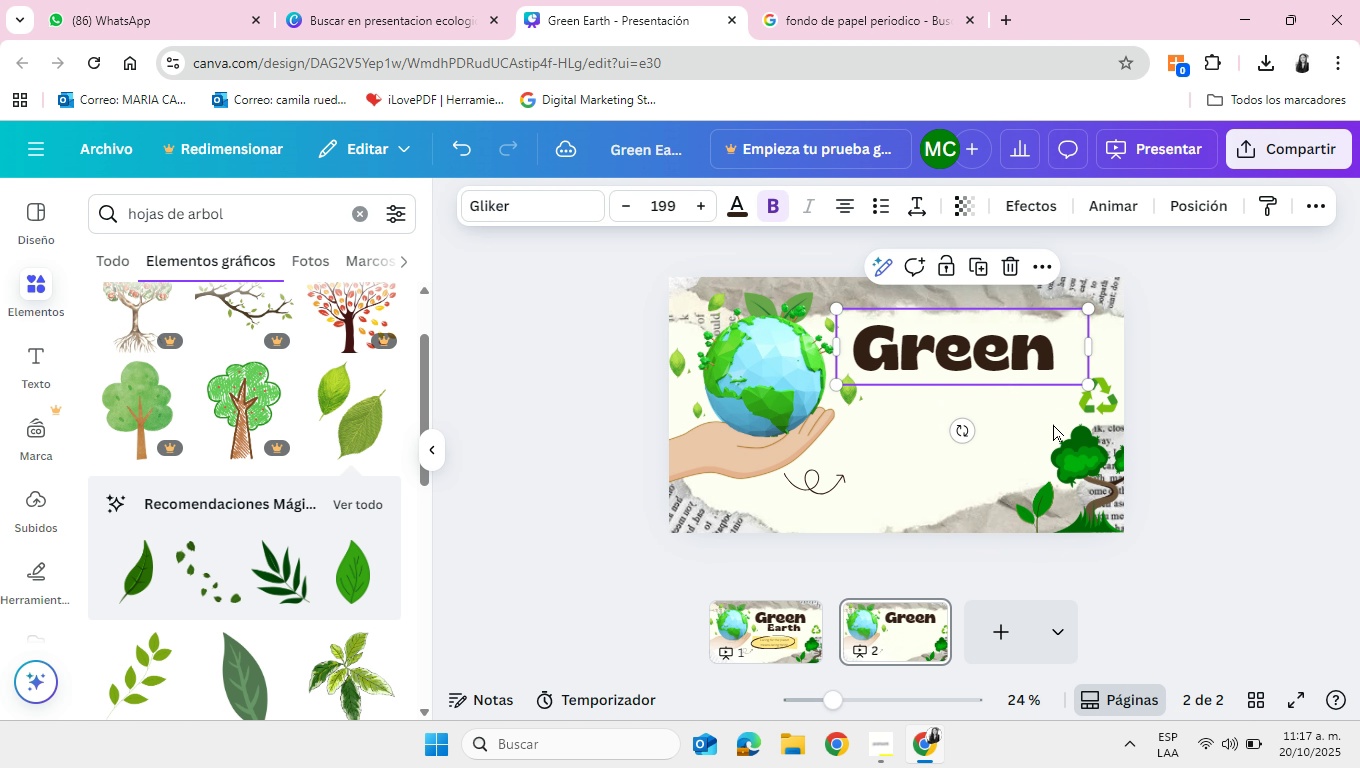 
key(Backspace)
 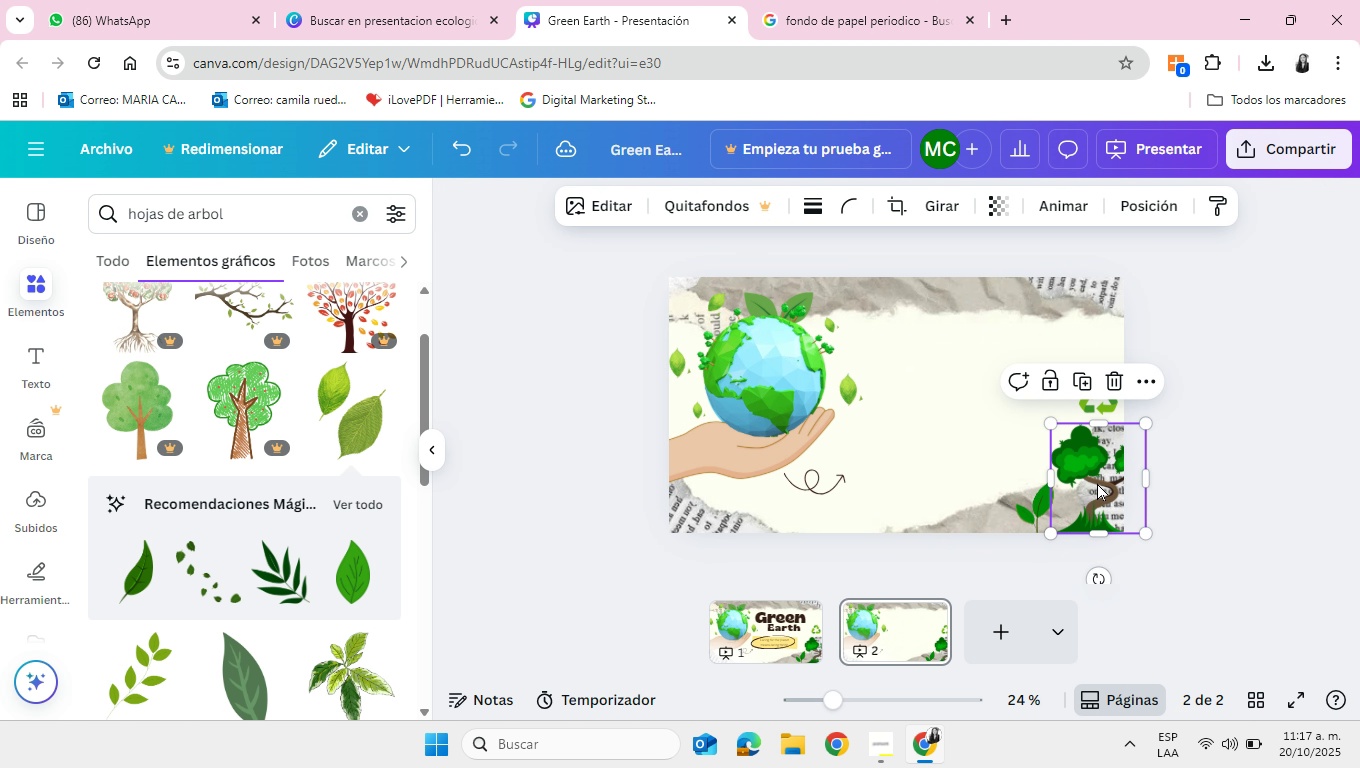 
left_click([1097, 483])
 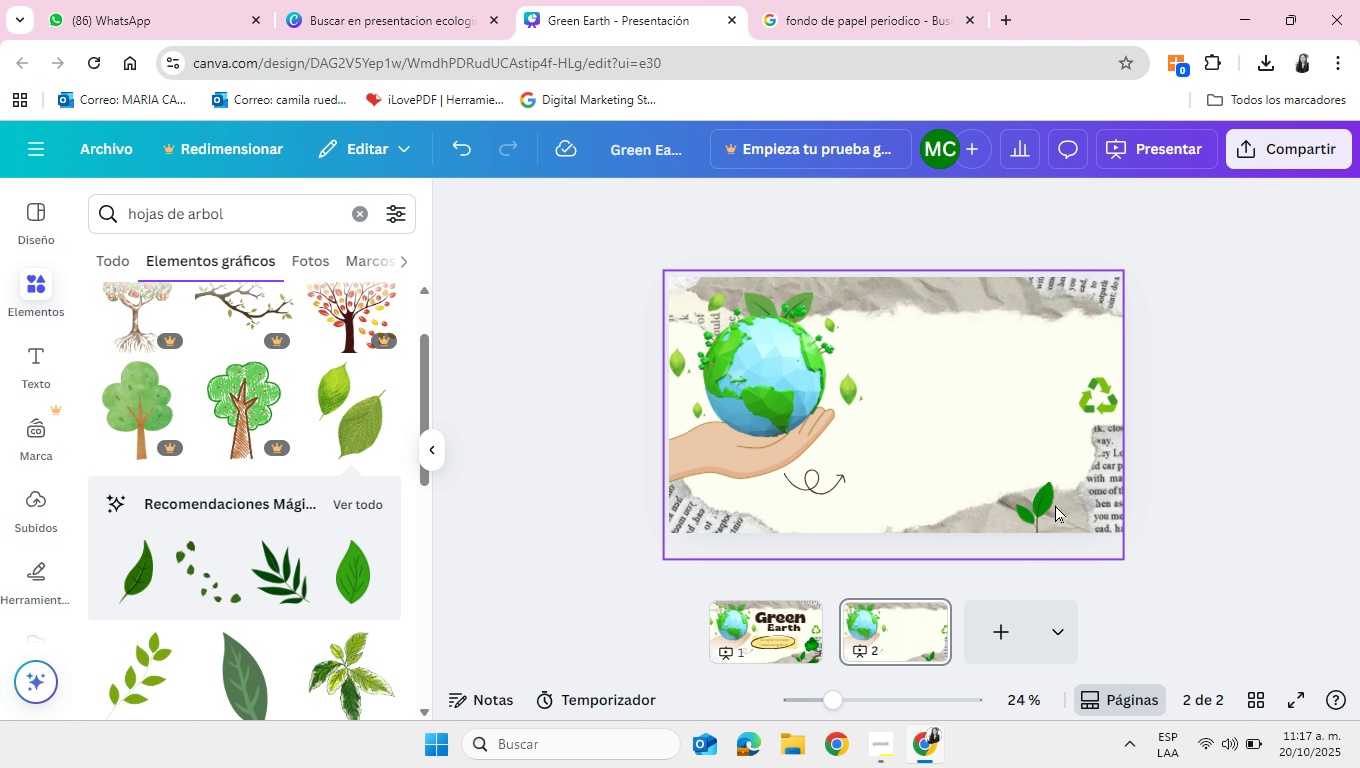 
key(Backspace)
 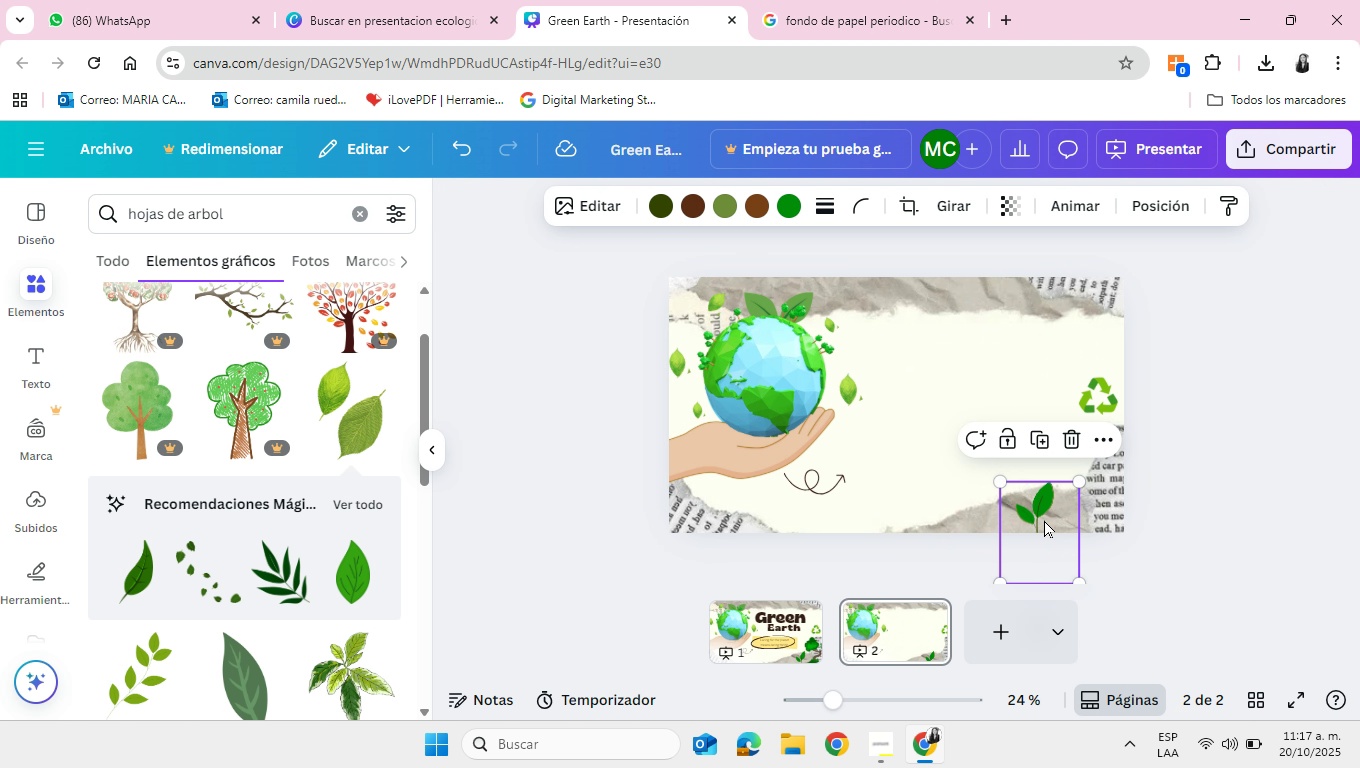 
left_click([1043, 520])
 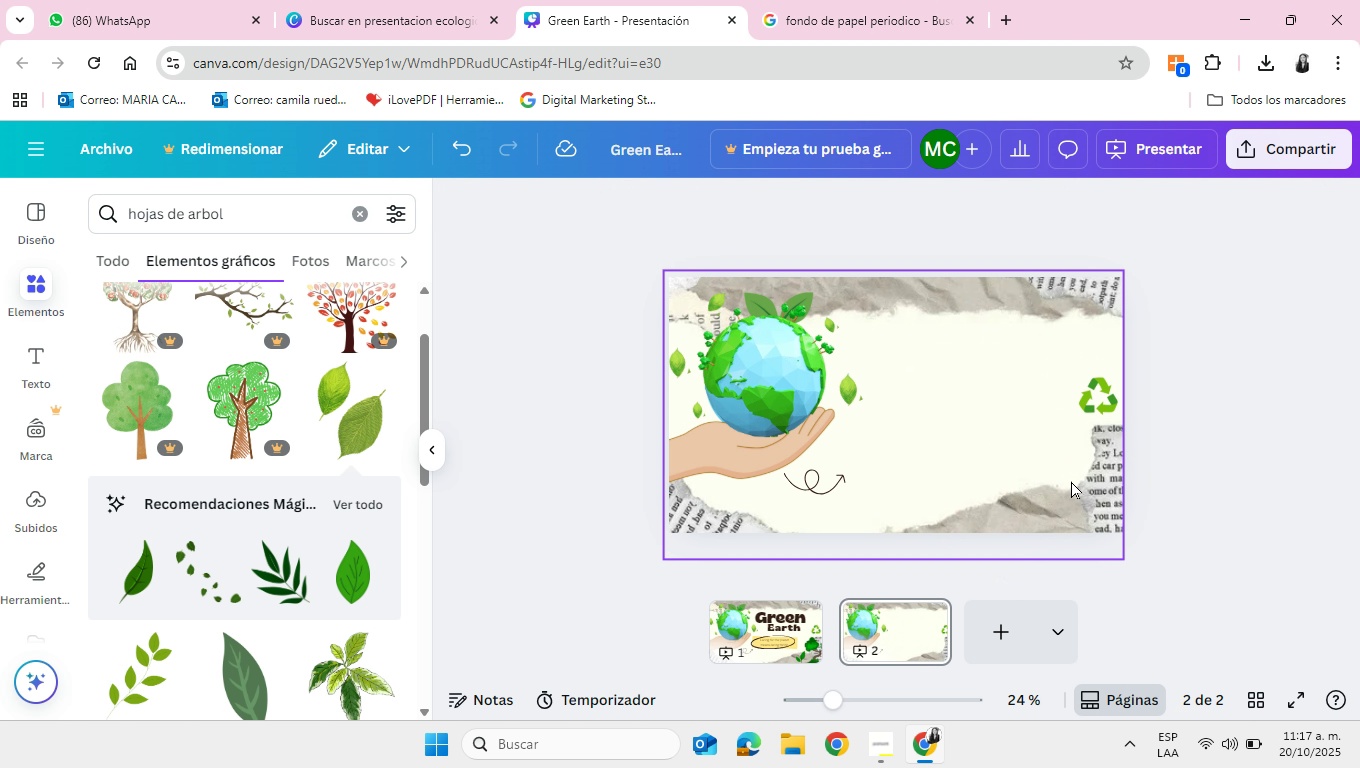 
key(Backspace)
 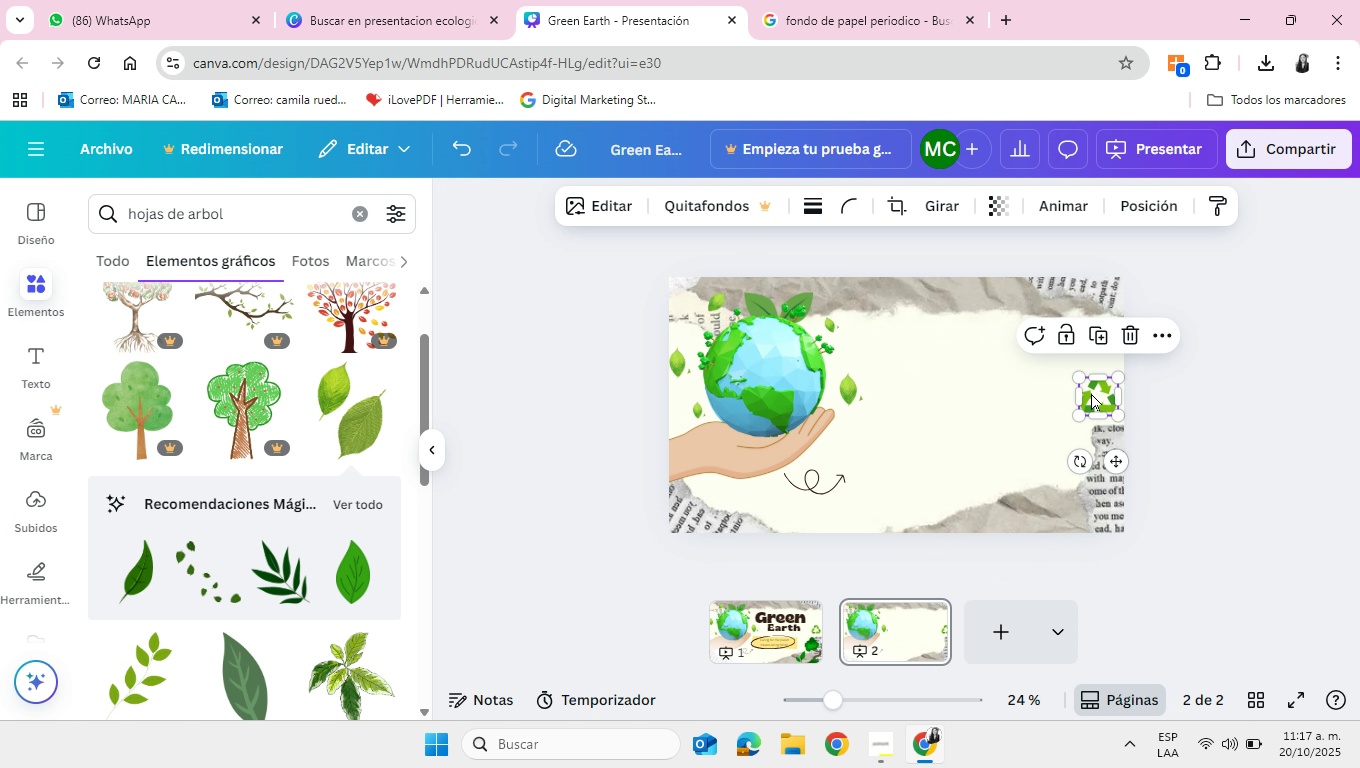 
left_click([1091, 393])
 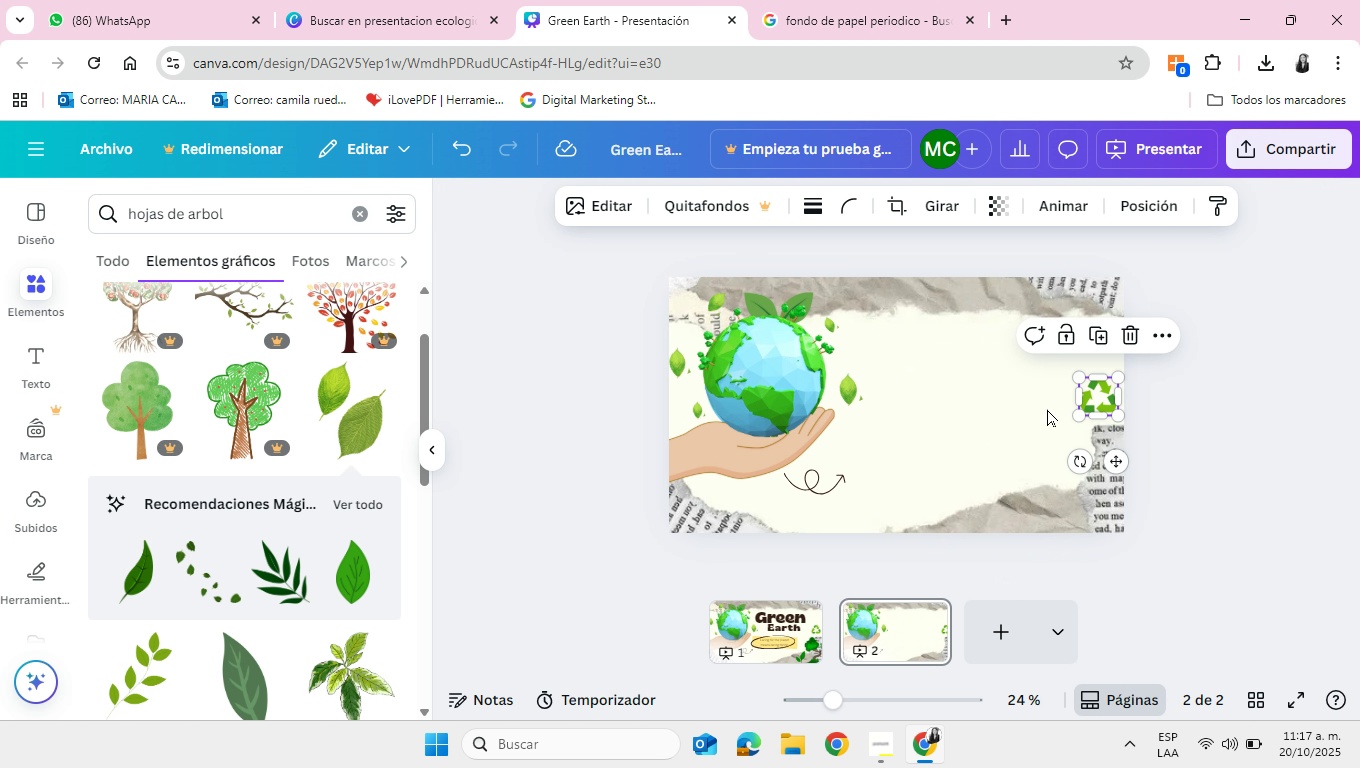 
key(Backspace)
 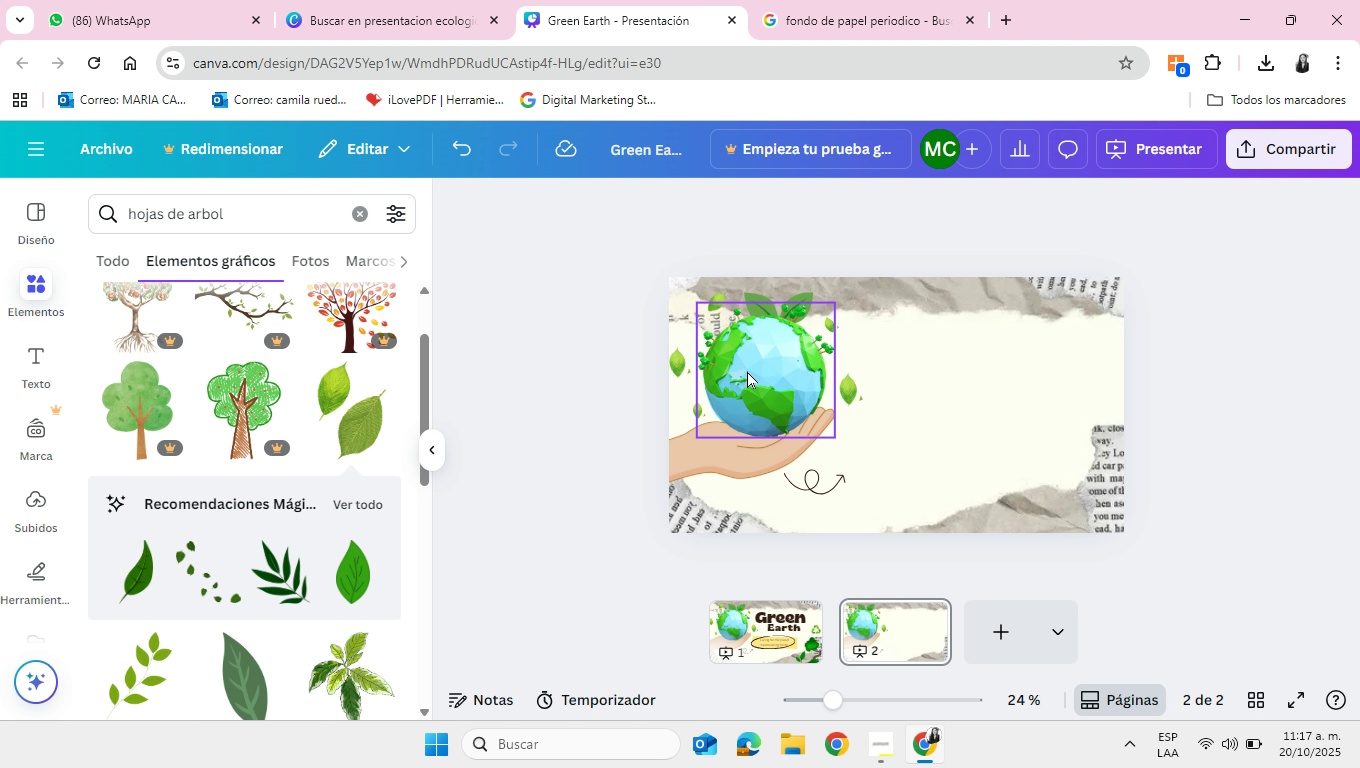 
left_click([747, 371])
 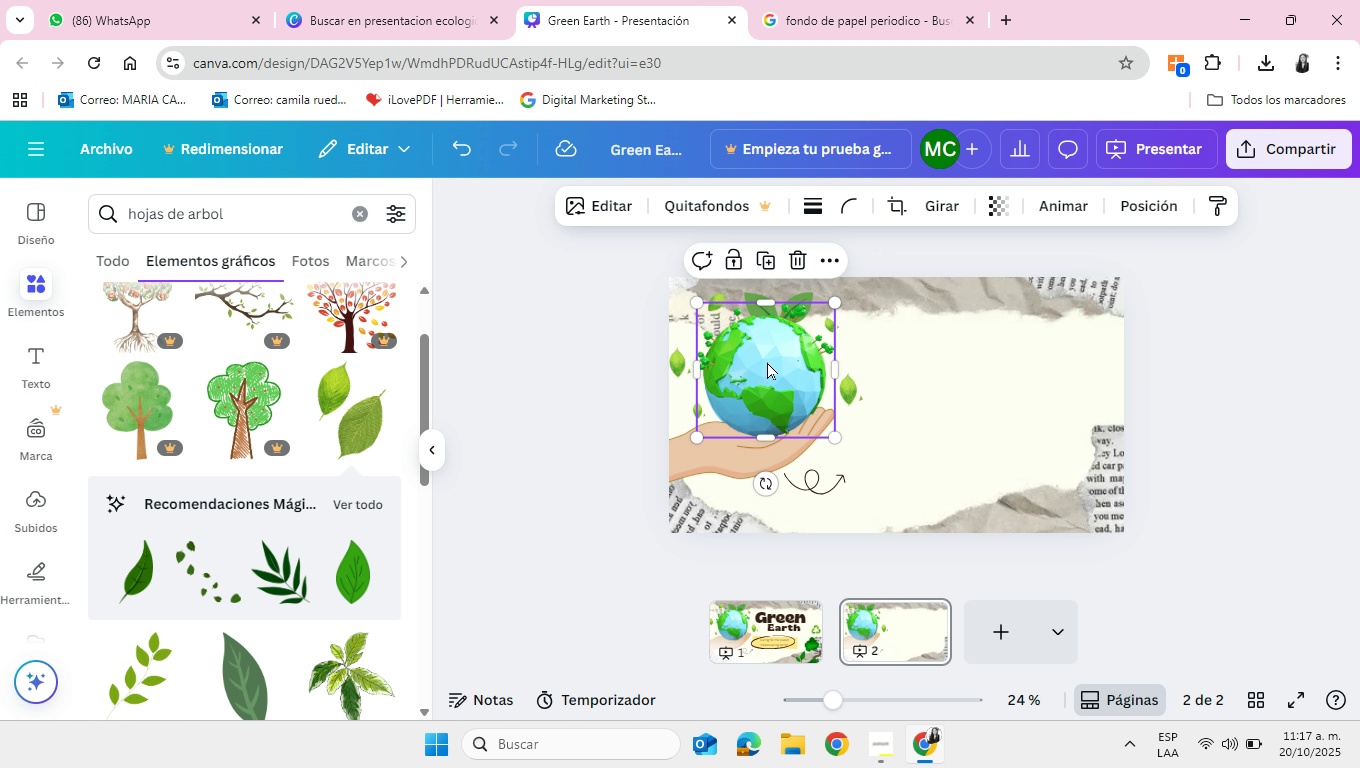 
key(Backspace)
 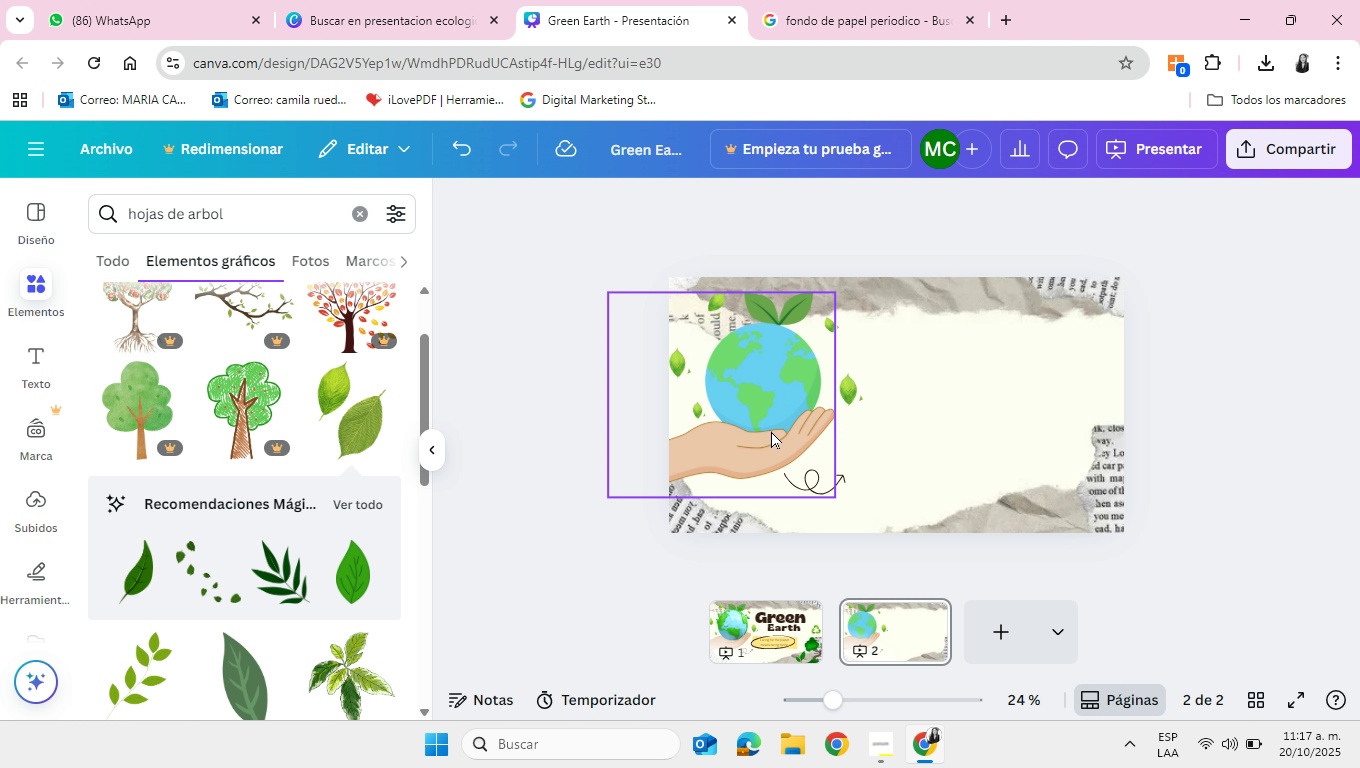 
left_click([771, 446])
 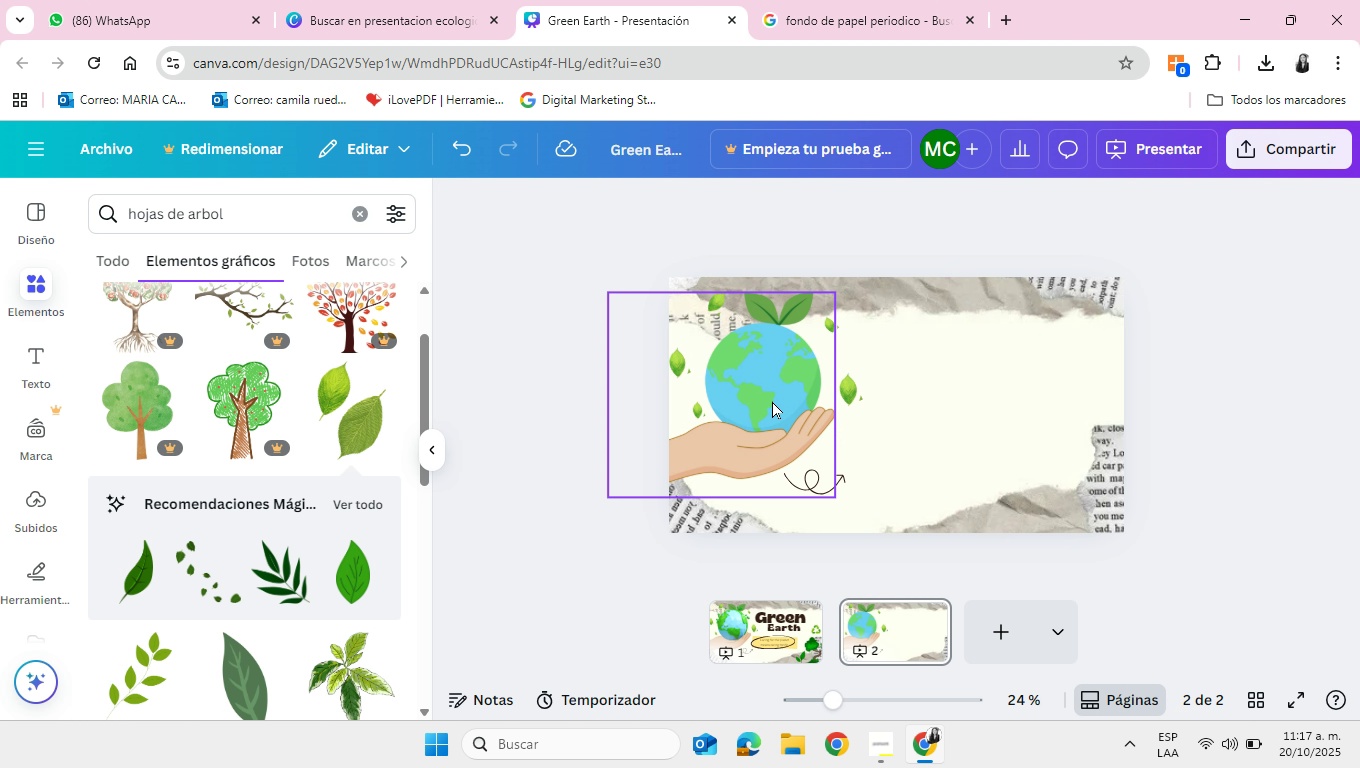 
key(Backspace)
 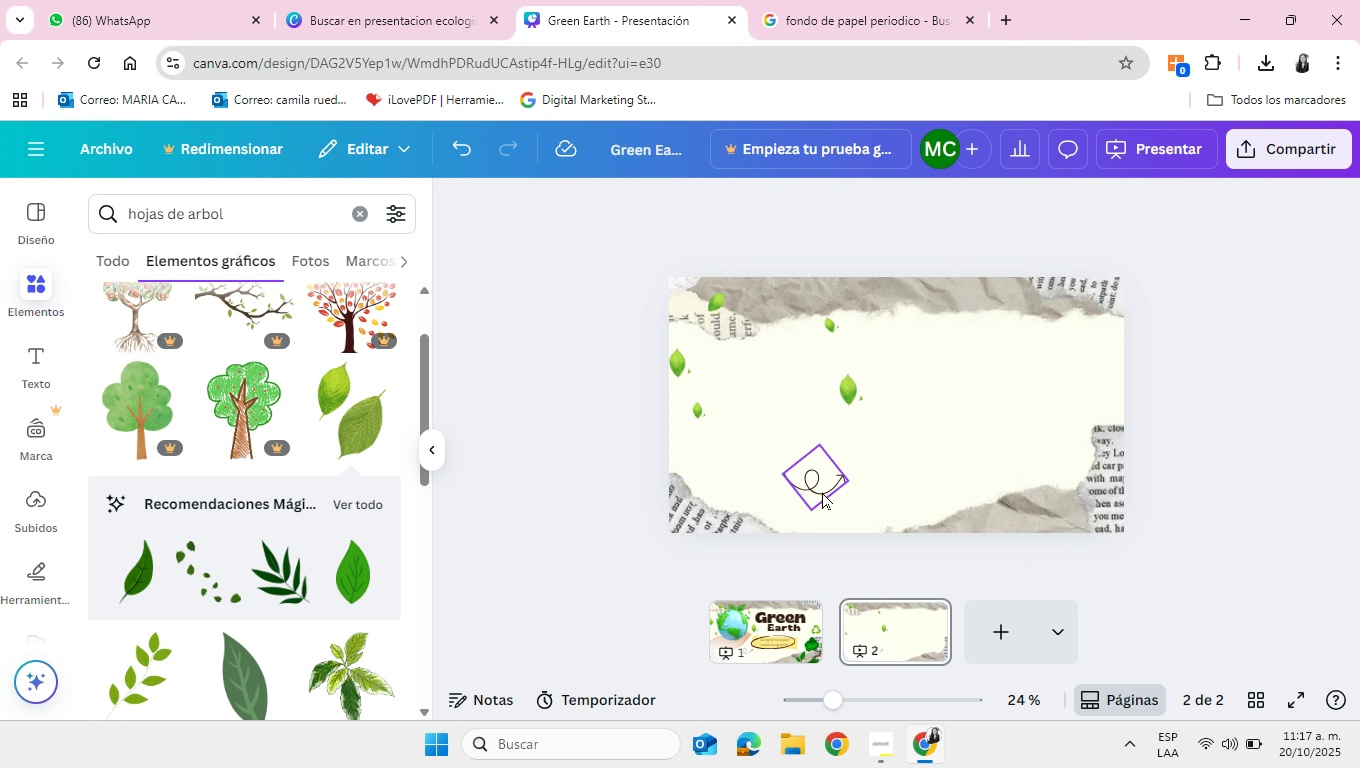 
left_click([822, 491])
 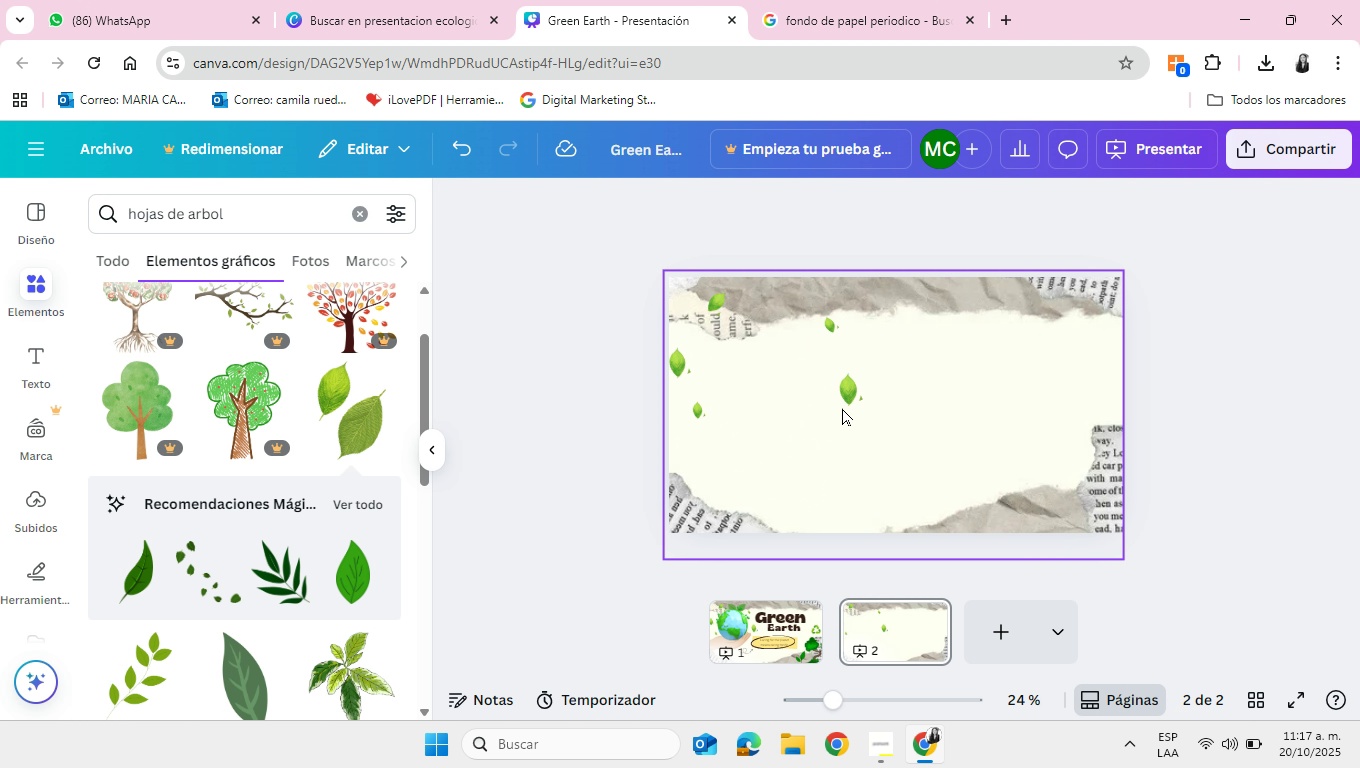 
key(Backspace)
 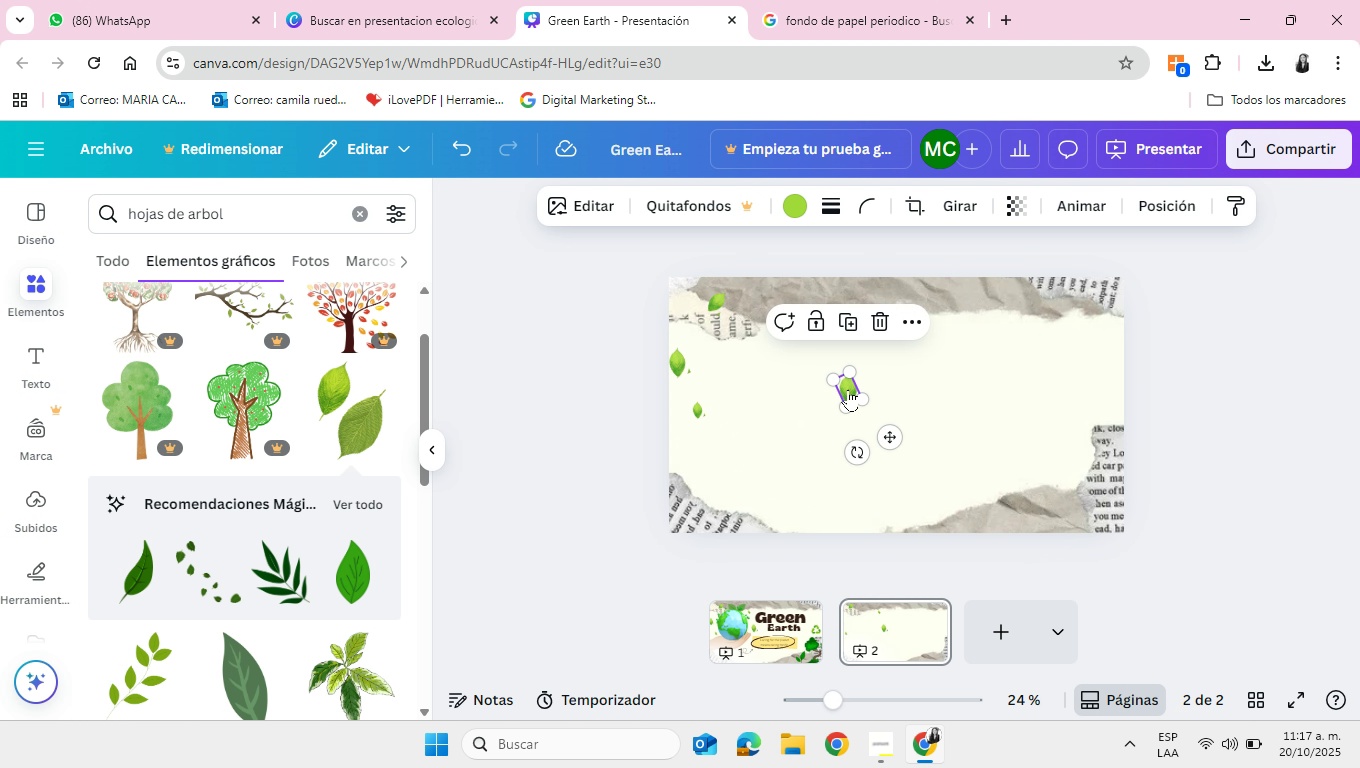 
left_click([848, 389])
 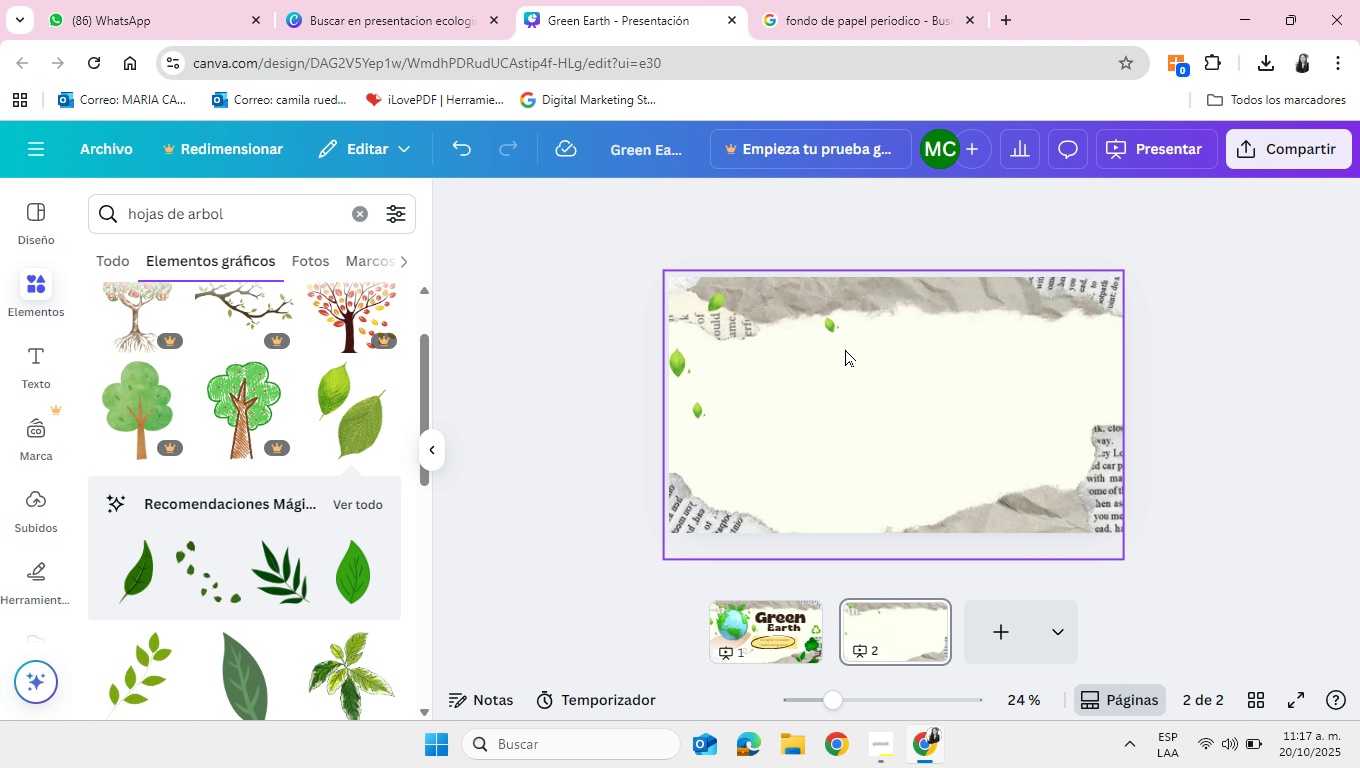 
key(Backspace)
 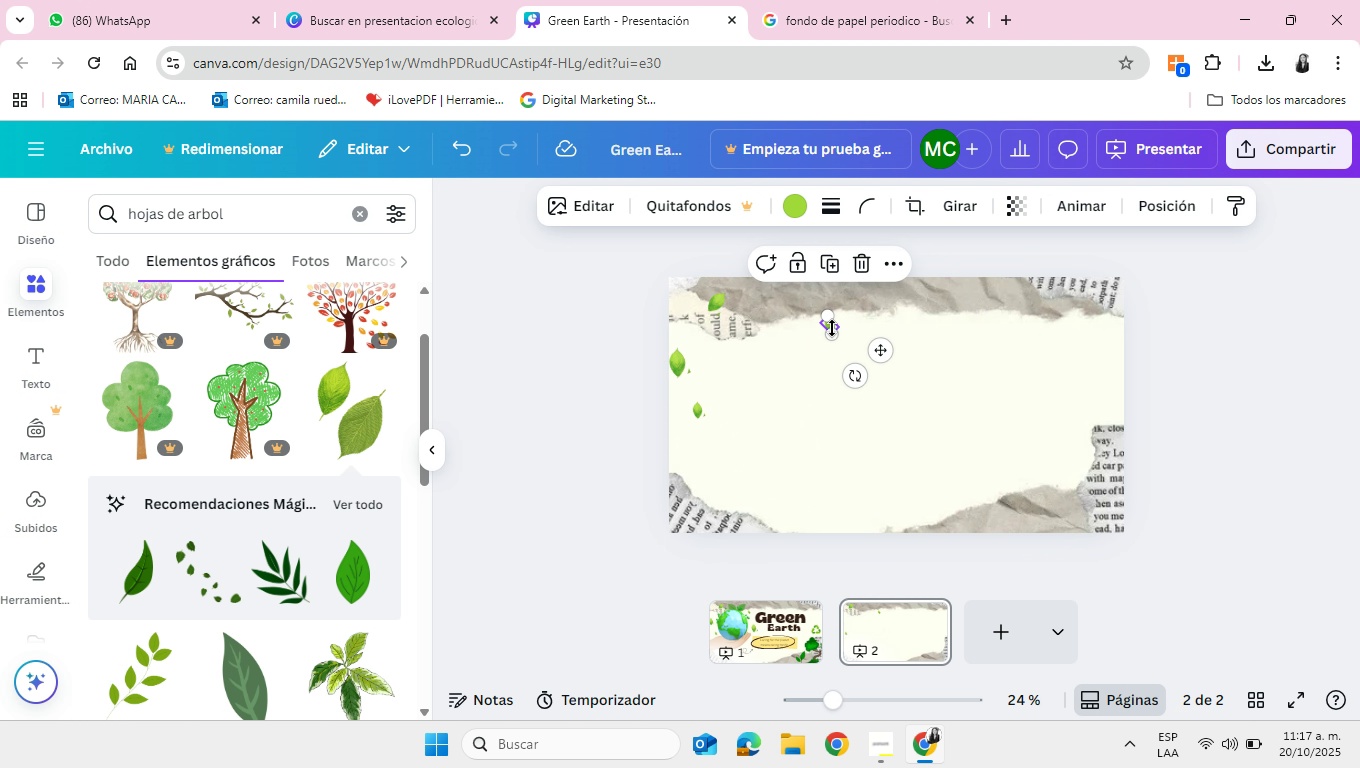 
left_click([832, 328])
 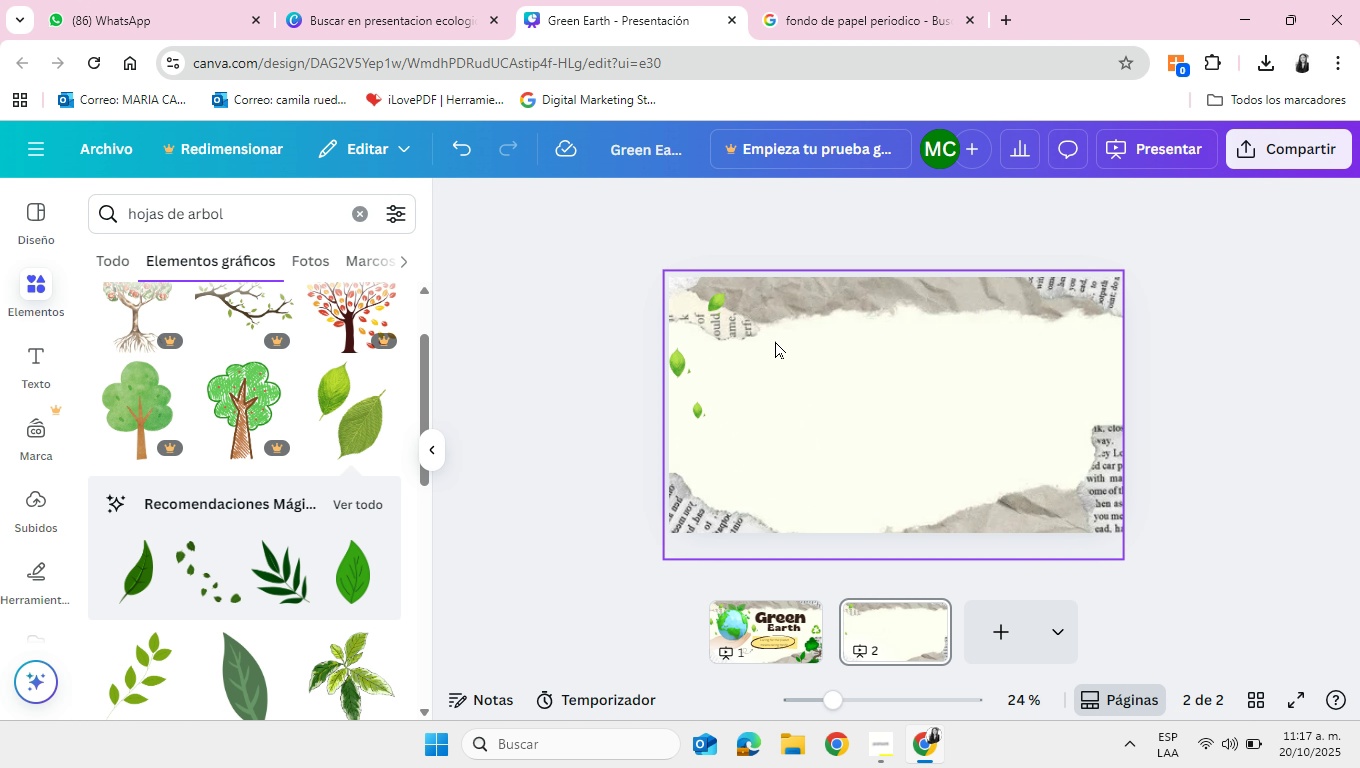 
key(Backspace)
 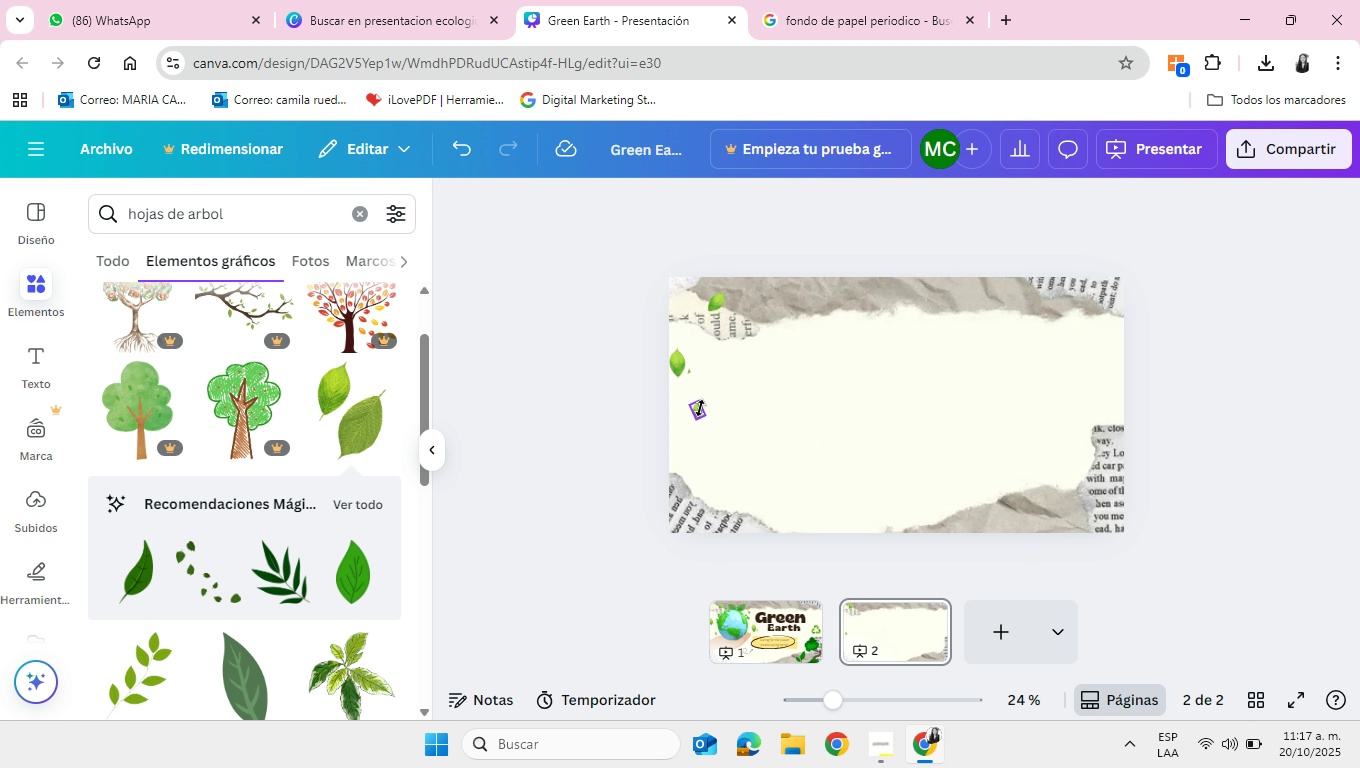 
left_click([700, 408])
 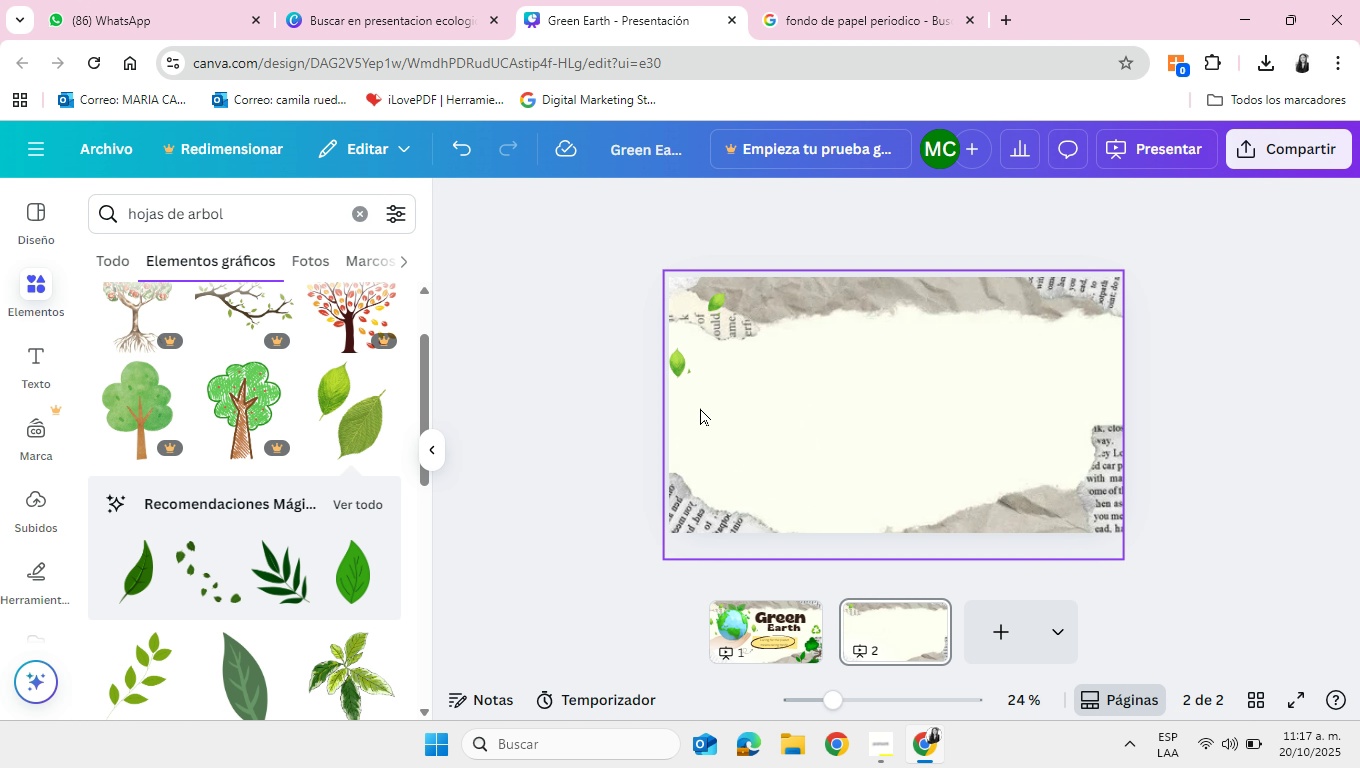 
key(Backspace)
 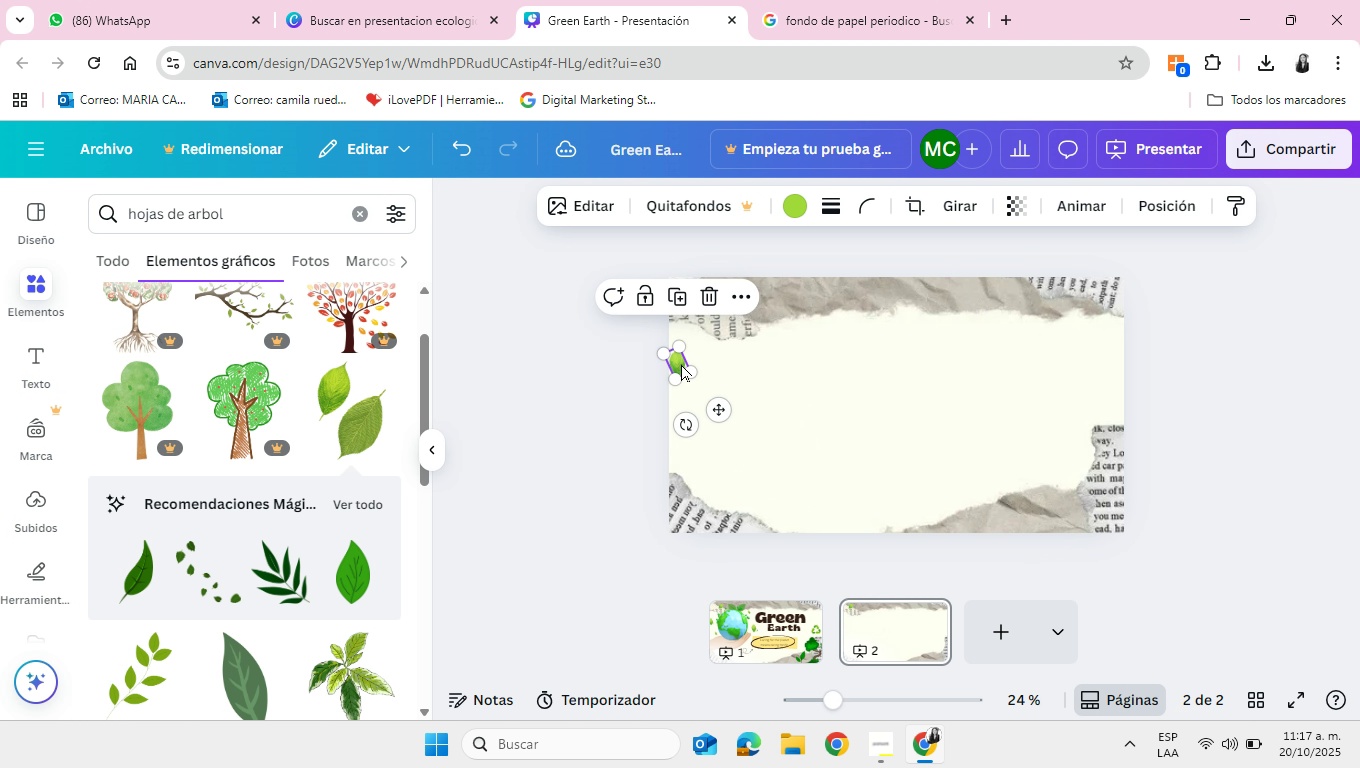 
left_click([681, 364])
 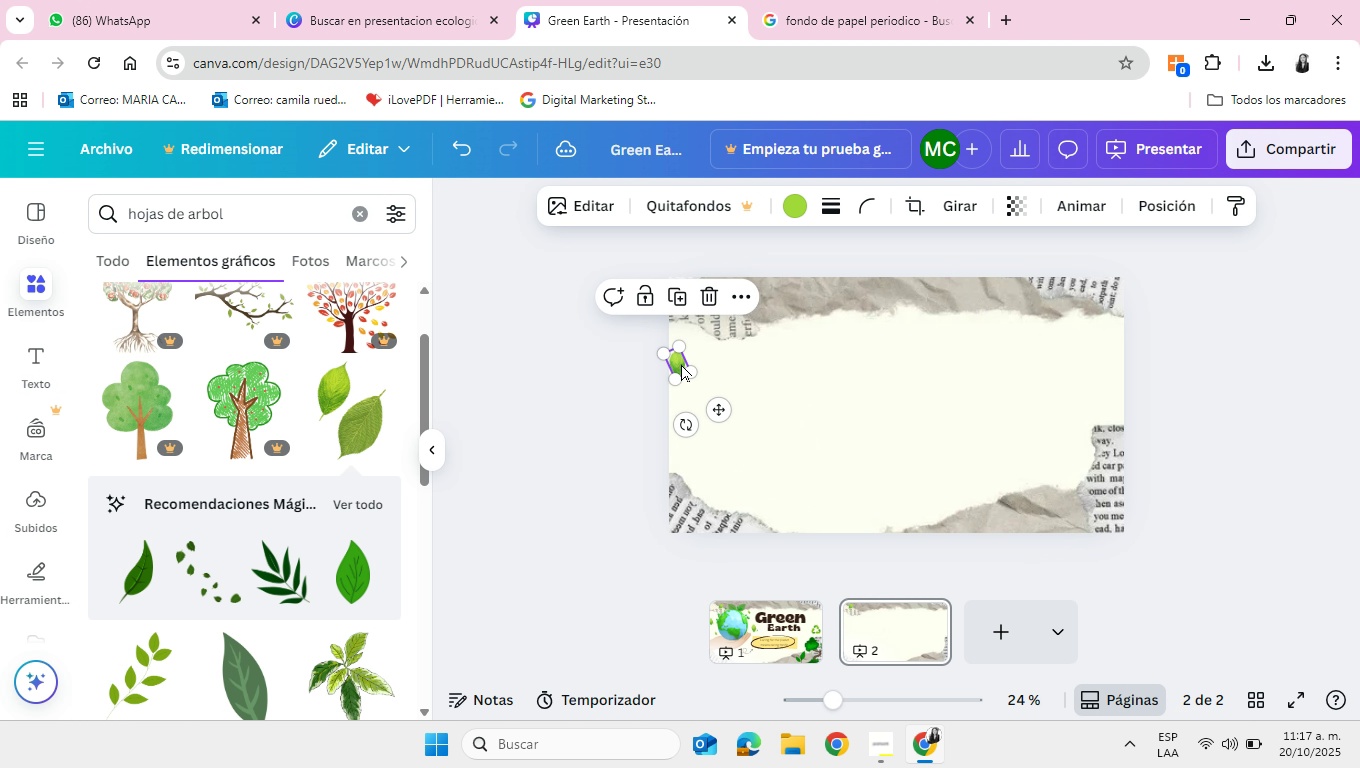 
key(Backspace)
 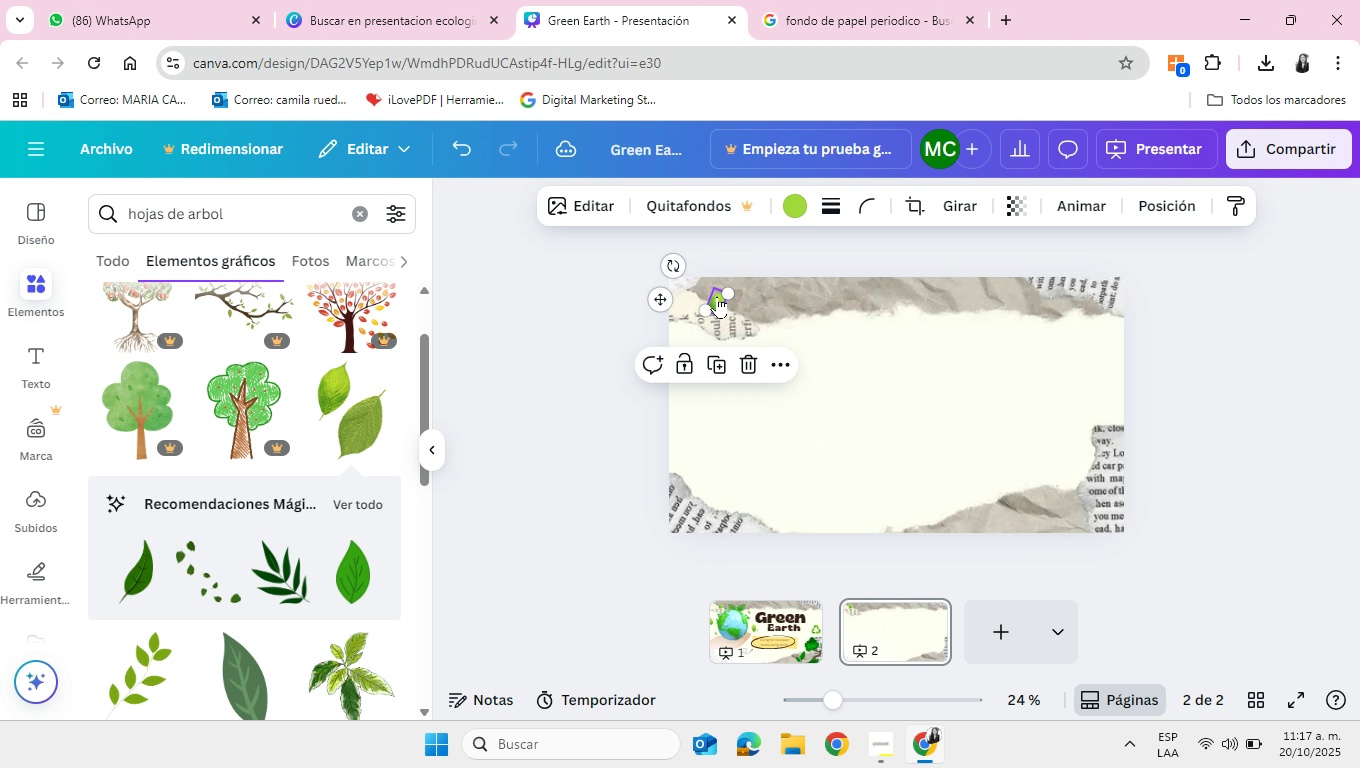 
left_click([717, 296])
 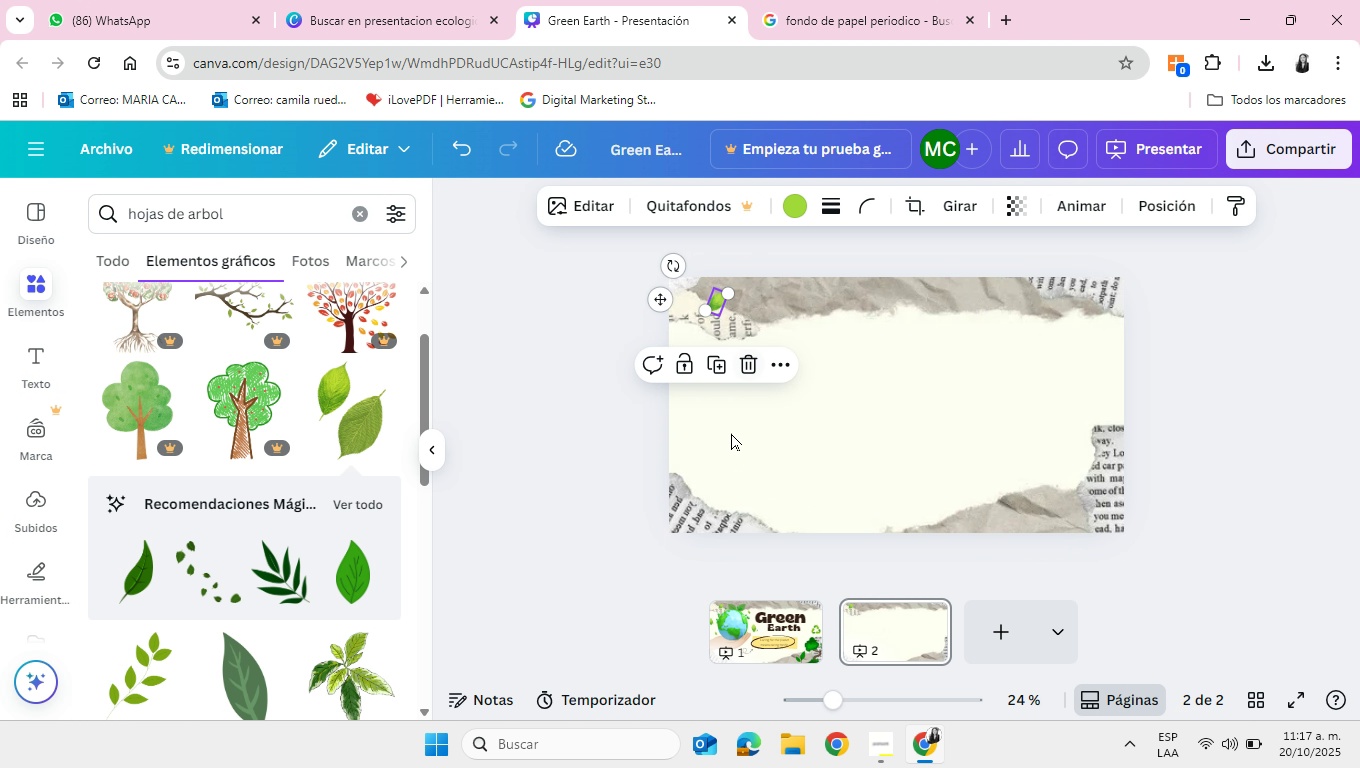 
key(Backspace)
 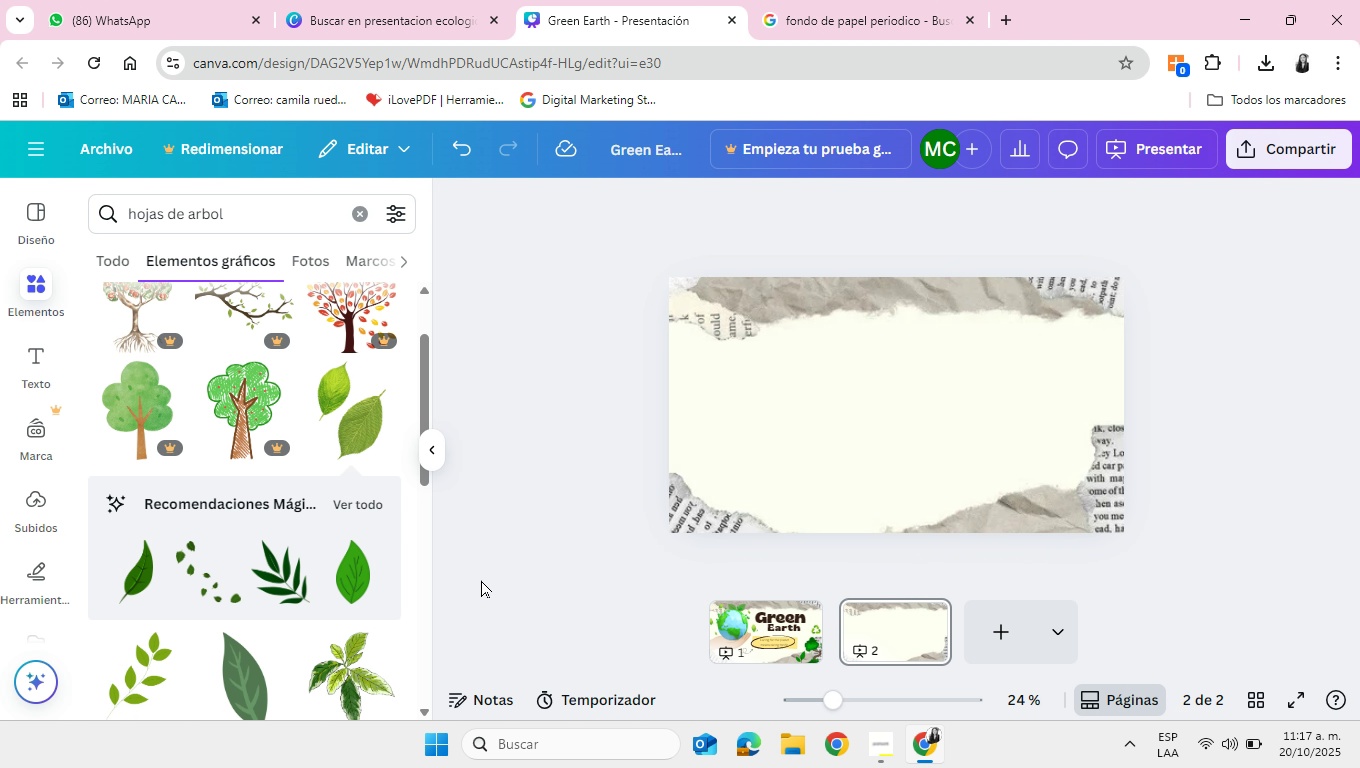 
left_click([764, 627])
 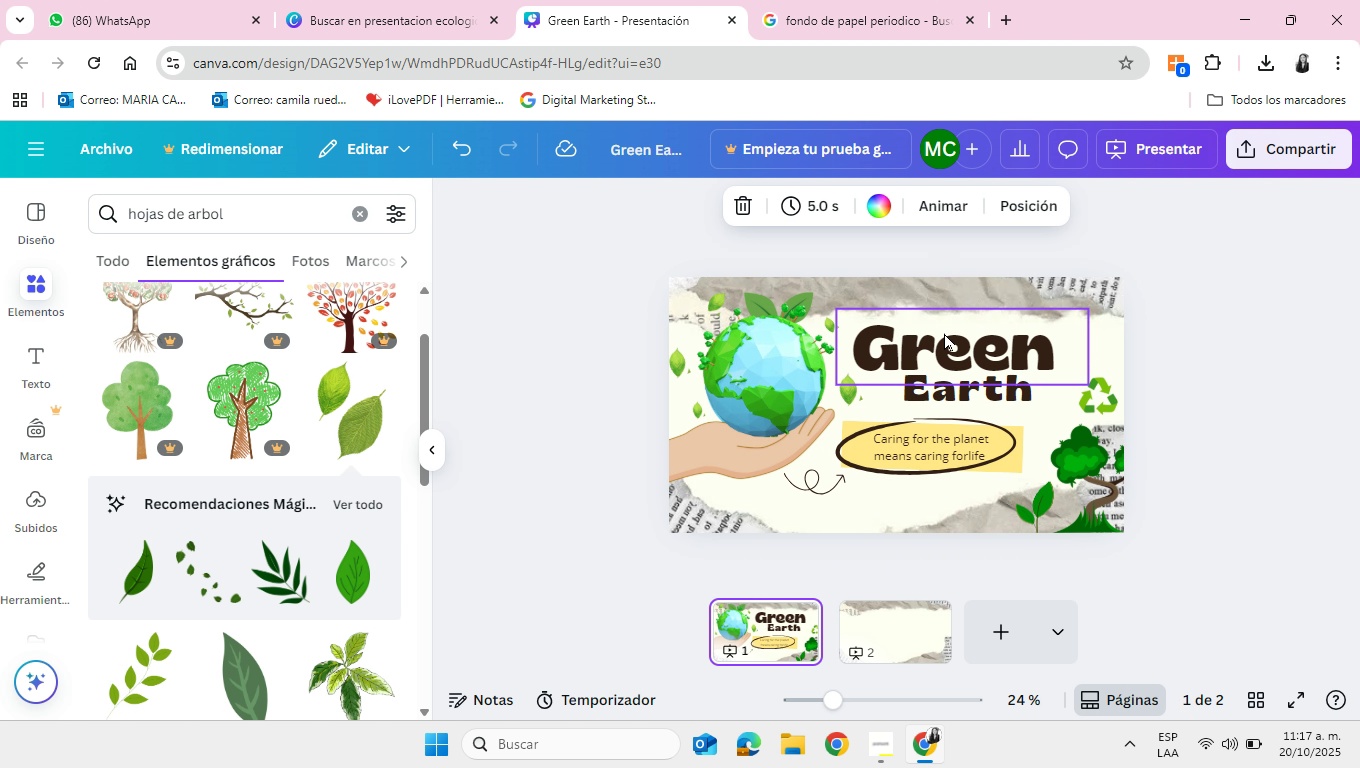 
left_click([944, 333])
 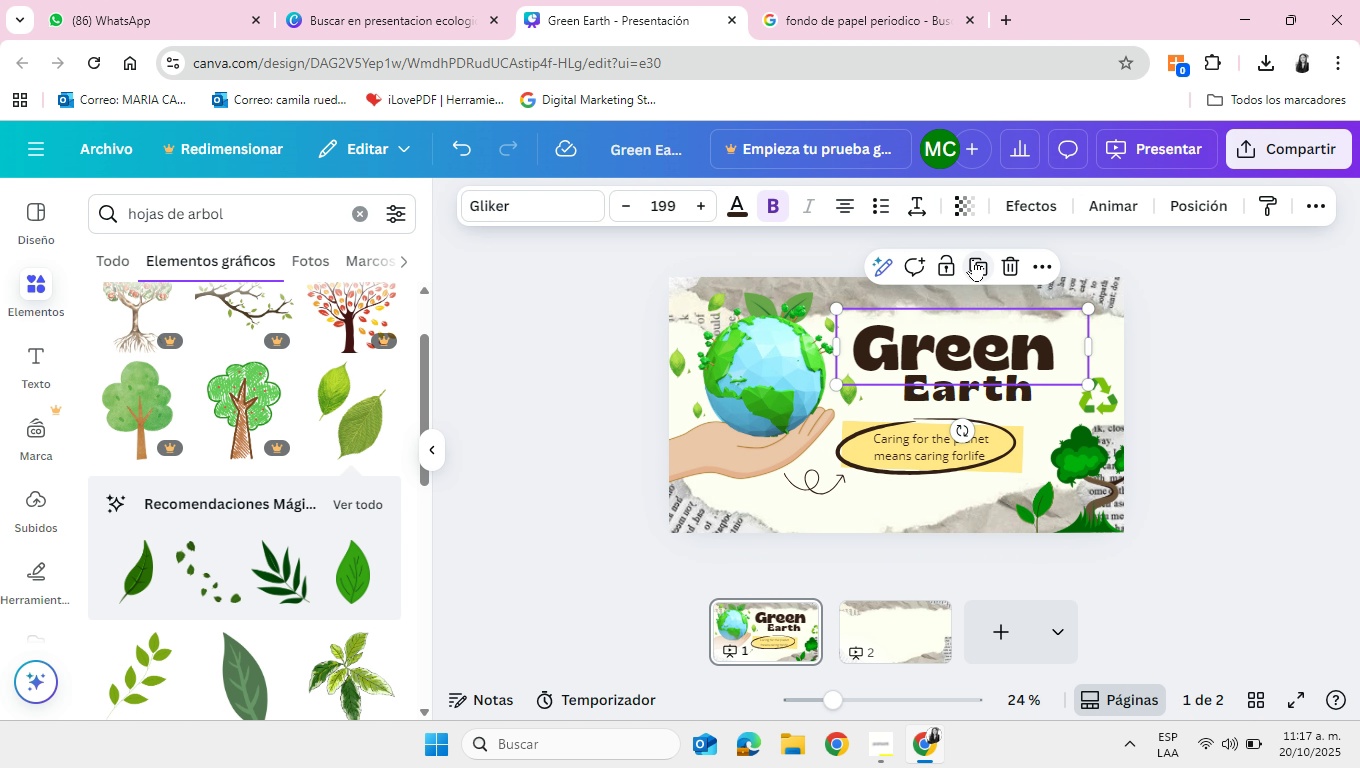 
left_click([977, 258])
 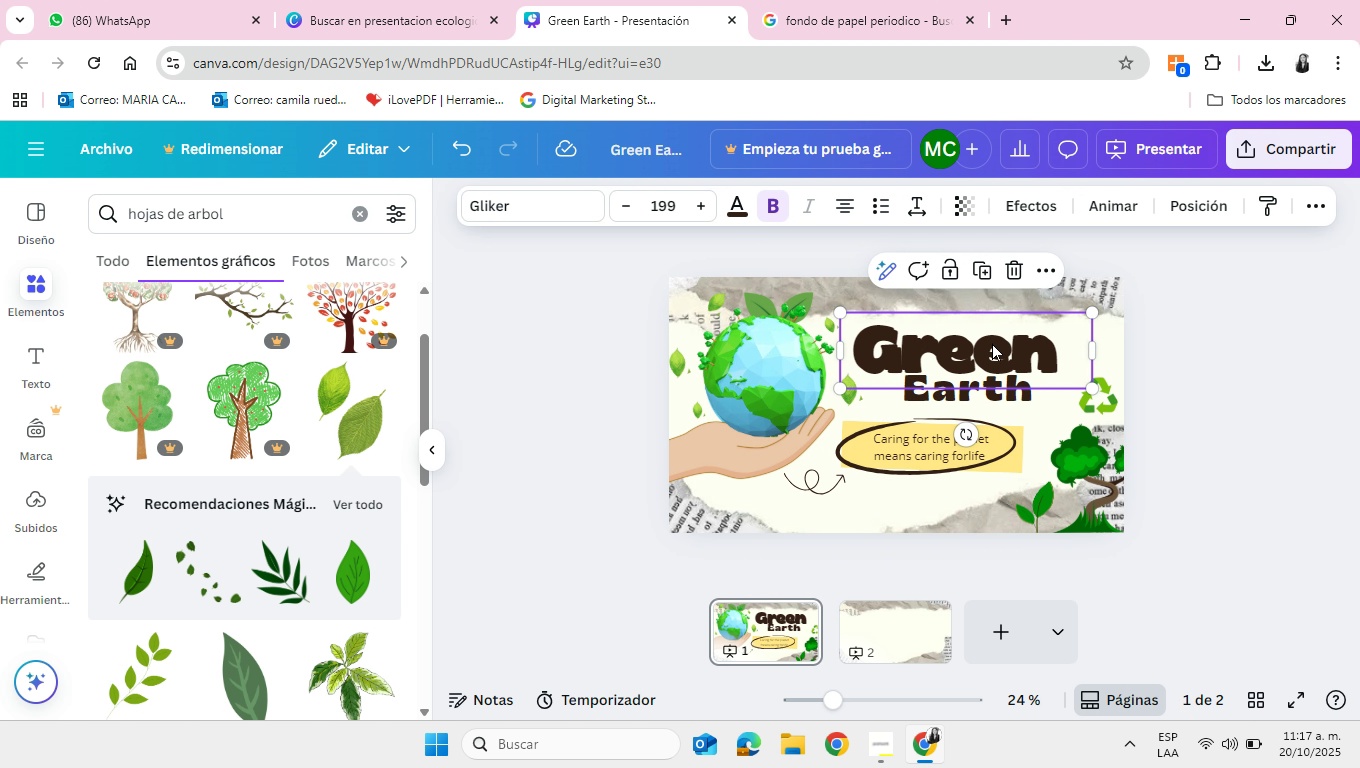 
left_click_drag(start_coordinate=[988, 338], to_coordinate=[917, 640])
 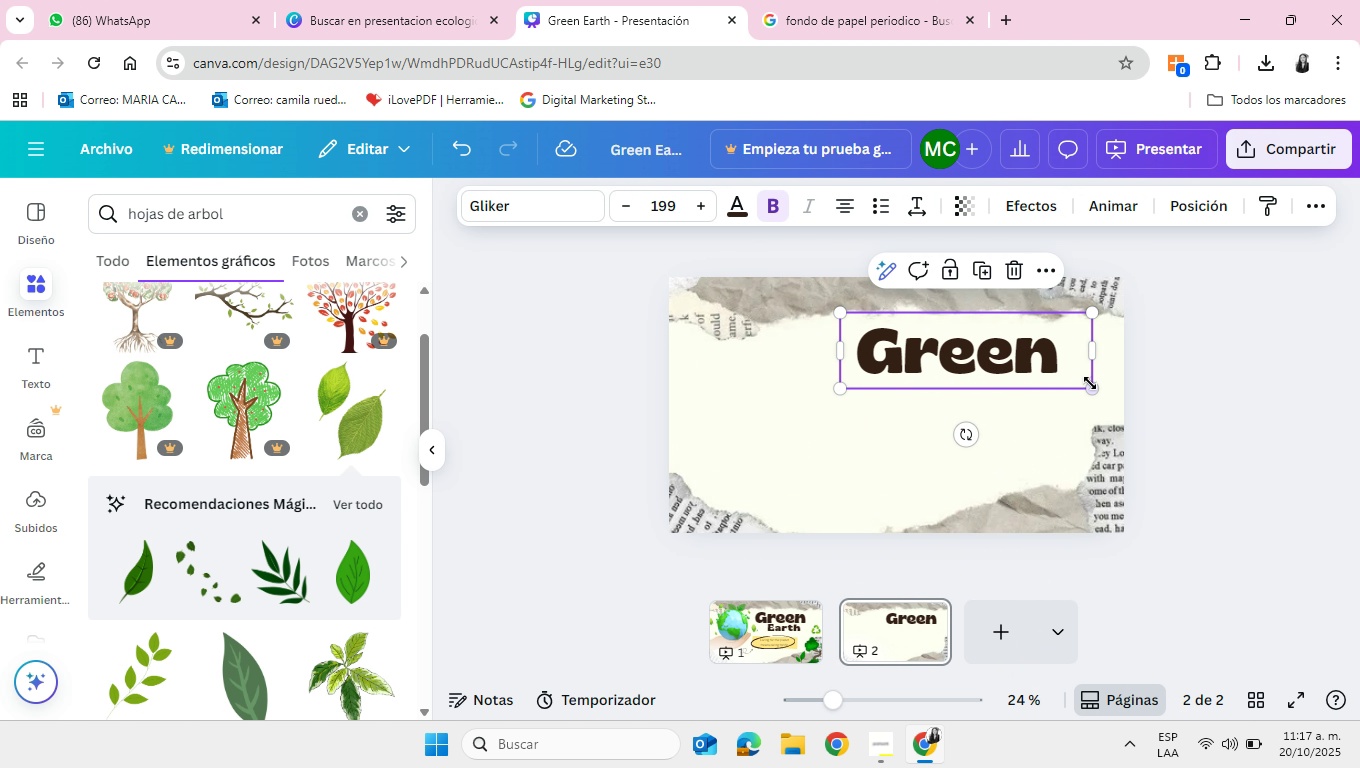 
left_click_drag(start_coordinate=[1095, 388], to_coordinate=[930, 344])
 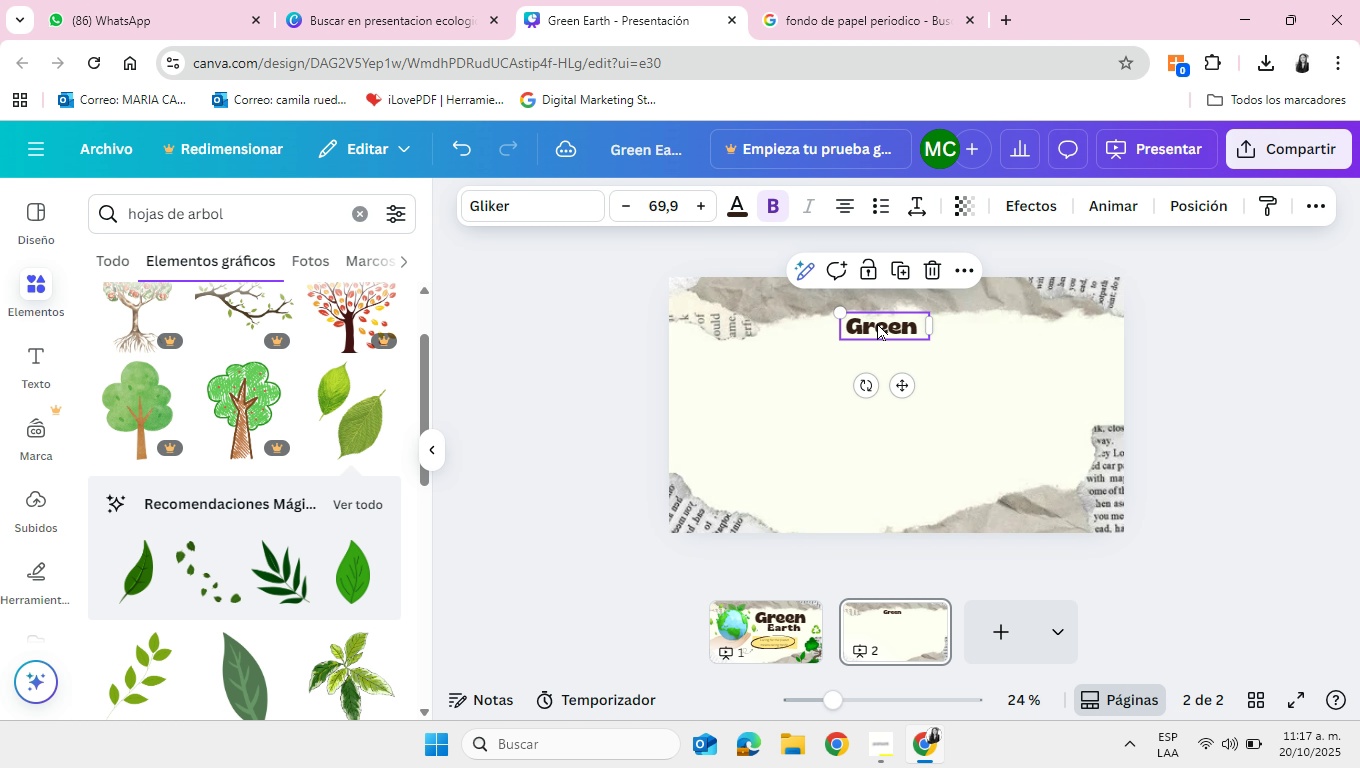 
left_click_drag(start_coordinate=[888, 322], to_coordinate=[771, 352])
 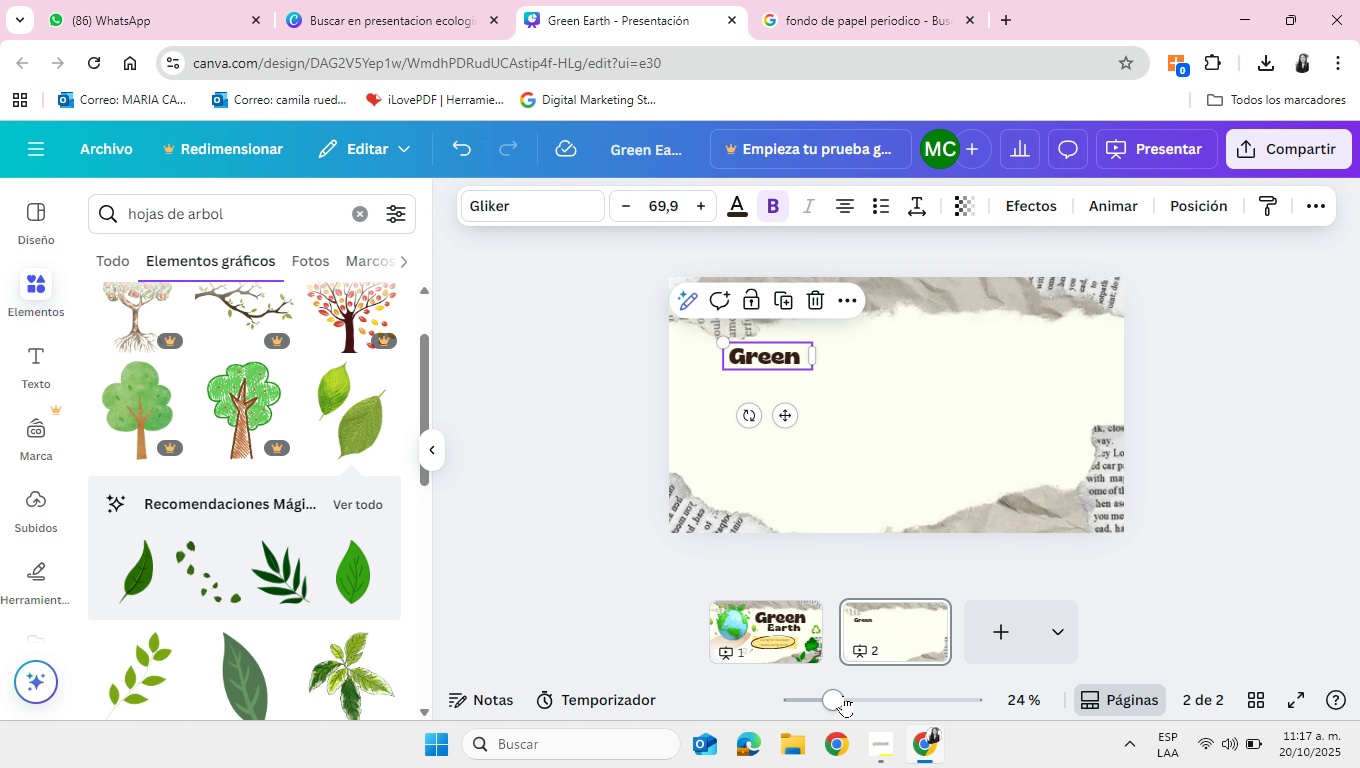 
left_click_drag(start_coordinate=[839, 696], to_coordinate=[845, 702])
 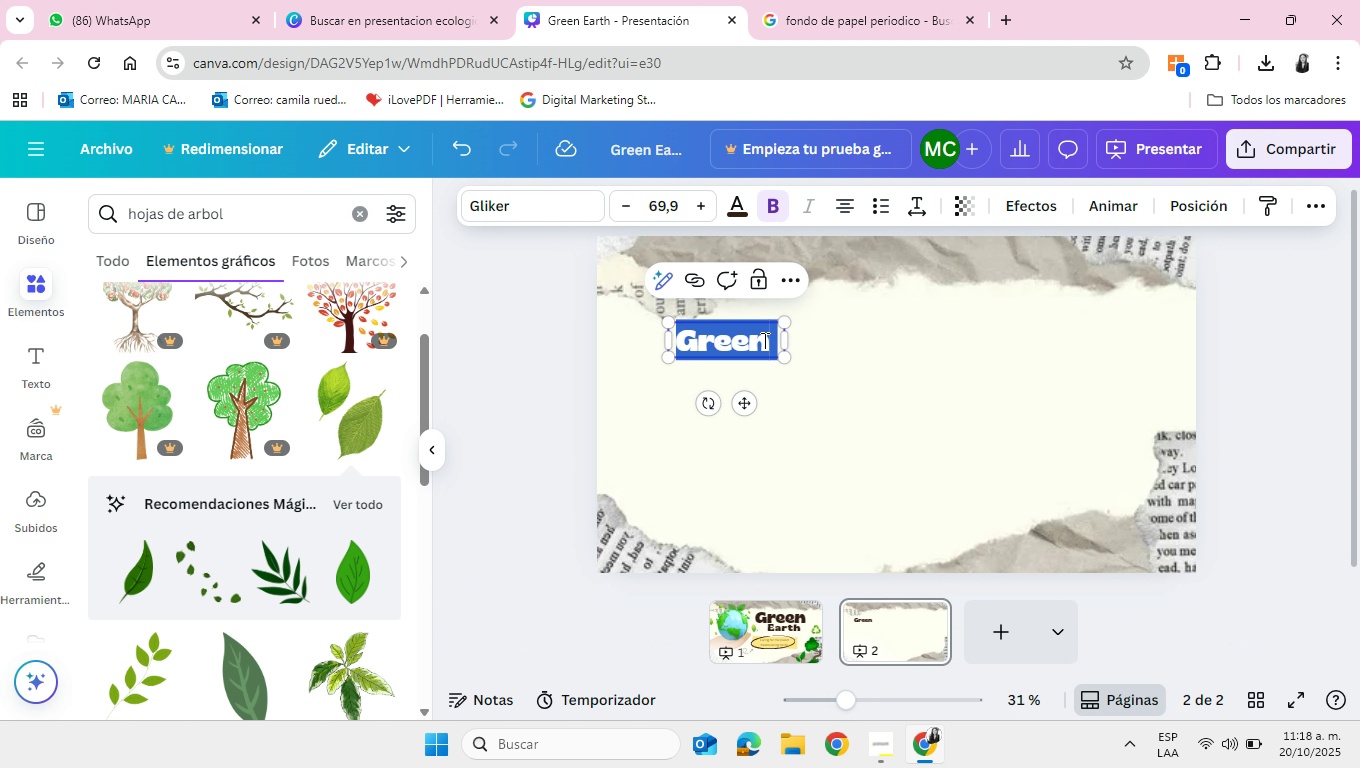 
double_click([763, 340])
 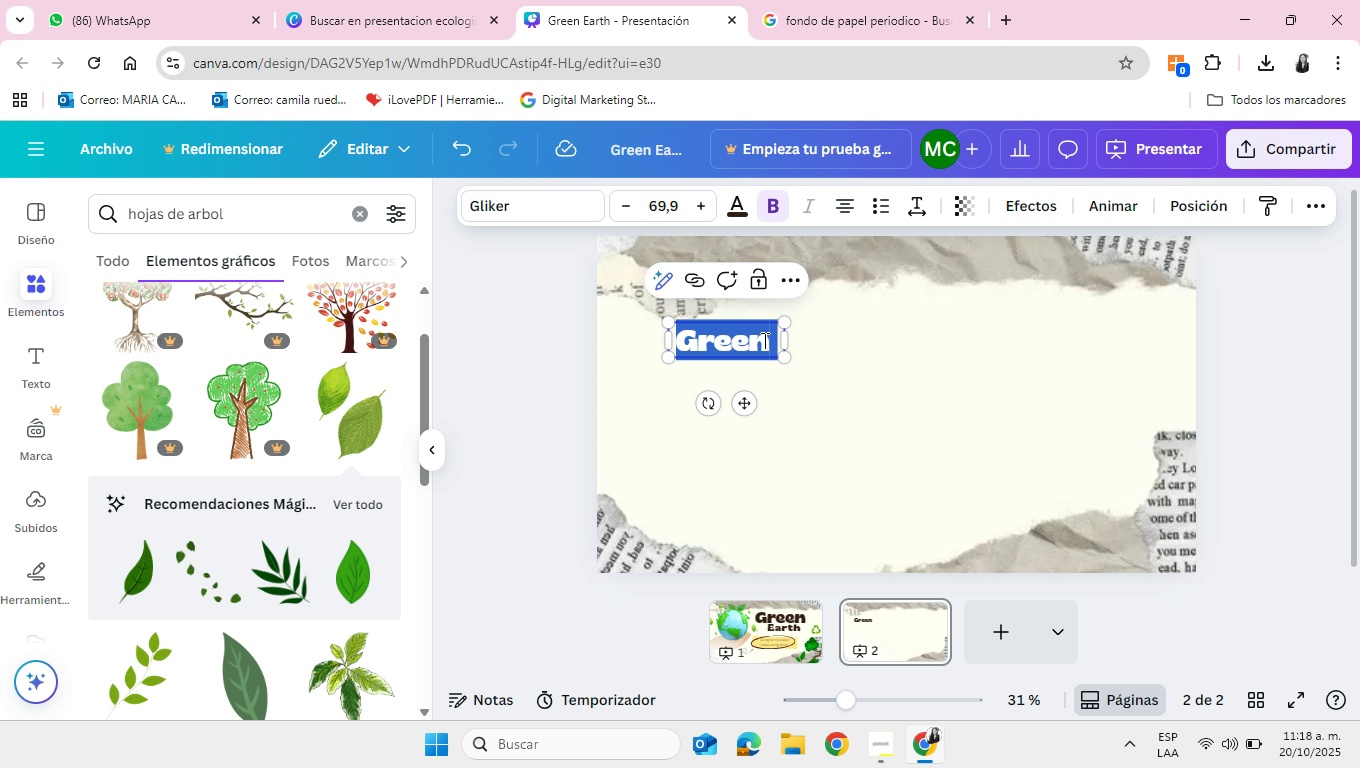 
key(Backspace)
type(the )
key(Backspace)
key(Backspace)
key(Backspace)
key(Backspace)
type(The envioronmental problem)
 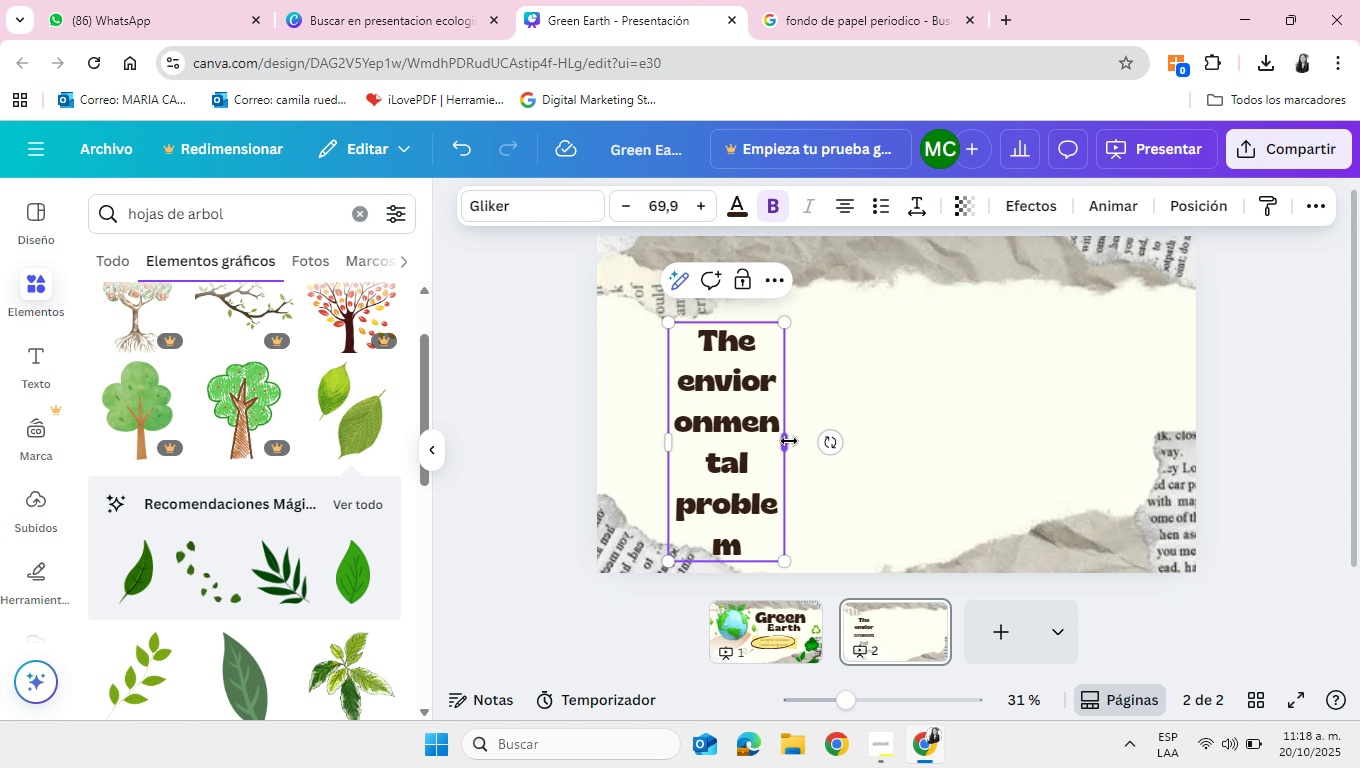 
left_click_drag(start_coordinate=[789, 441], to_coordinate=[1083, 393])
 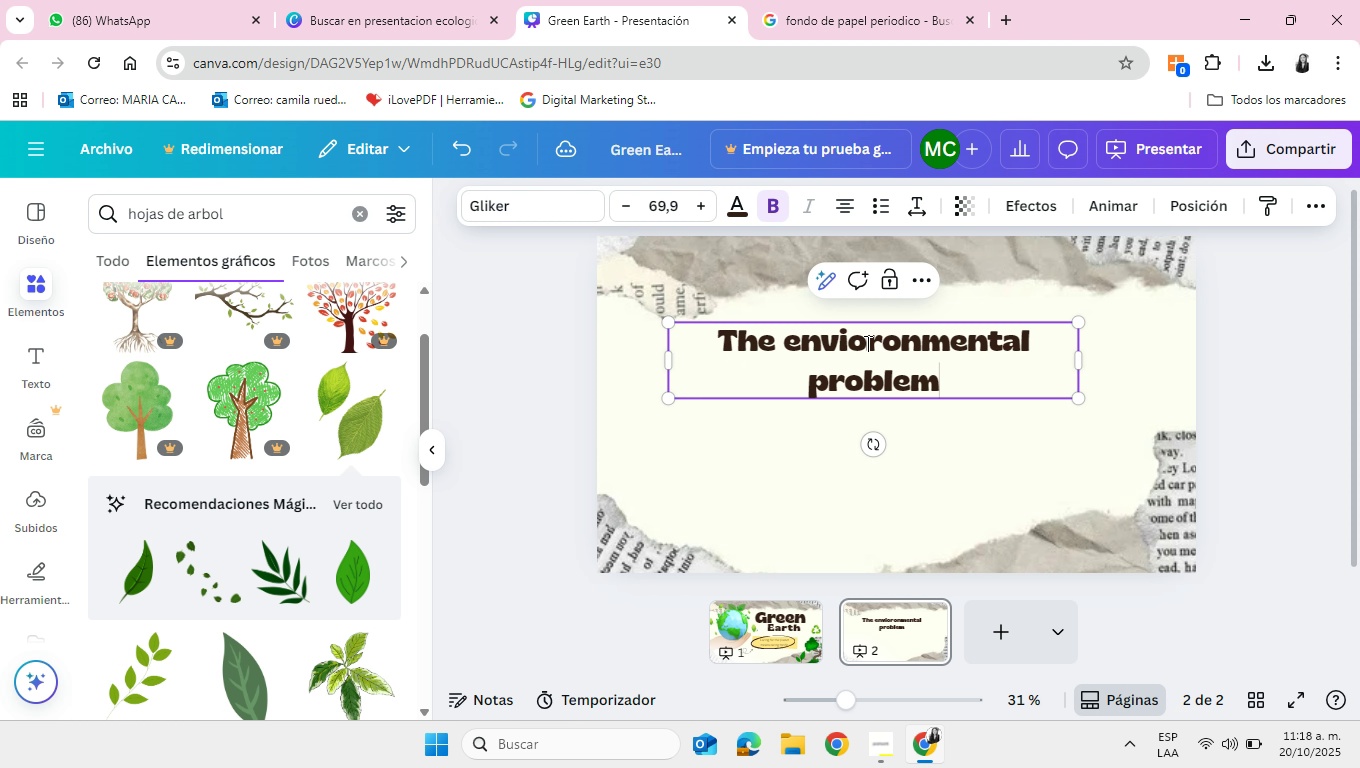 
wait(5.48)
 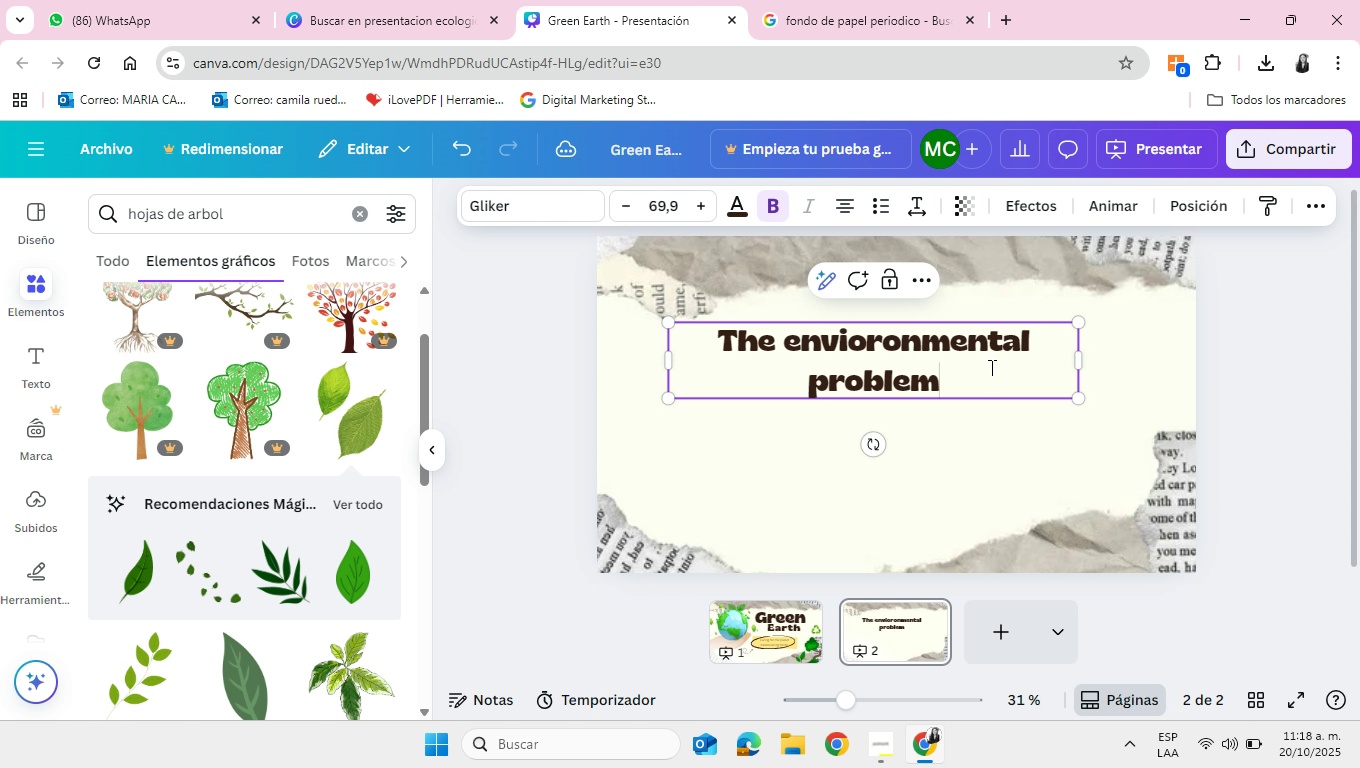 
left_click([863, 340])
 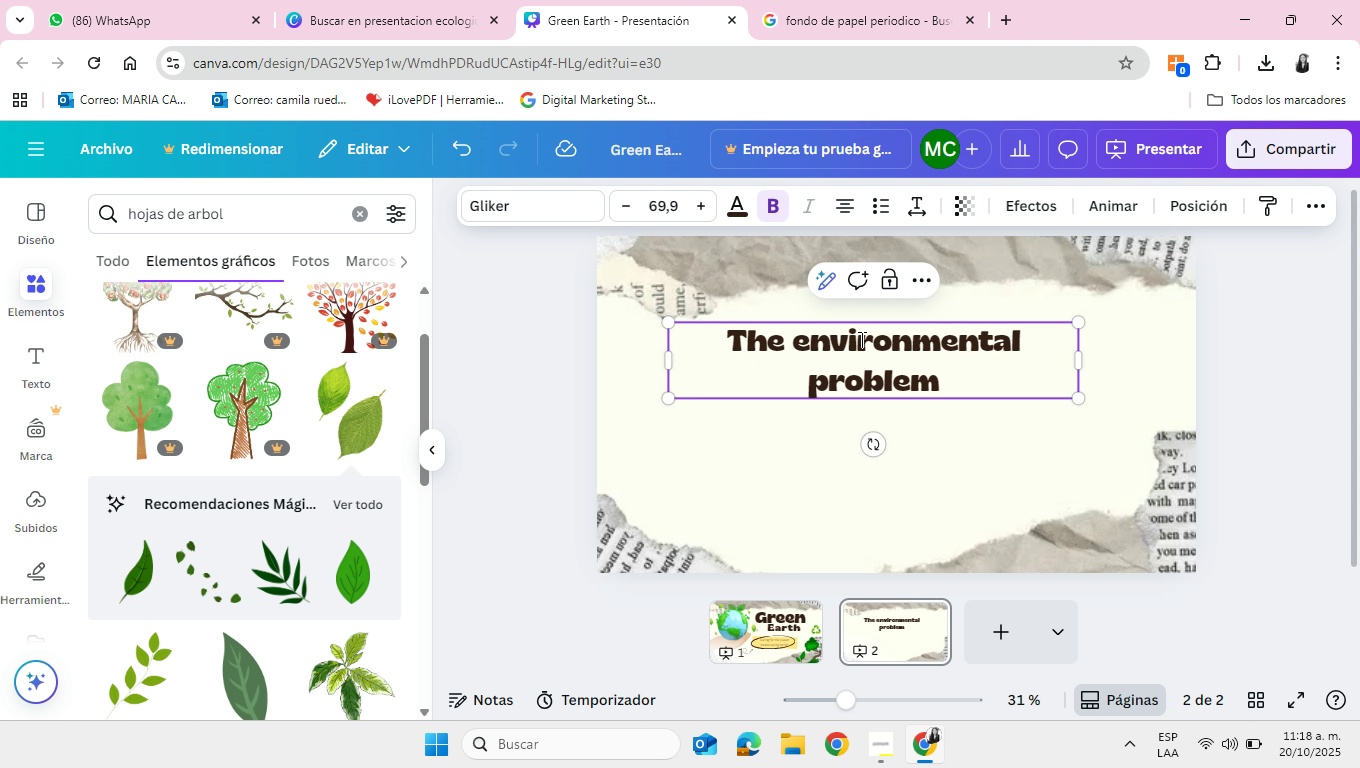 
key(Backspace)
 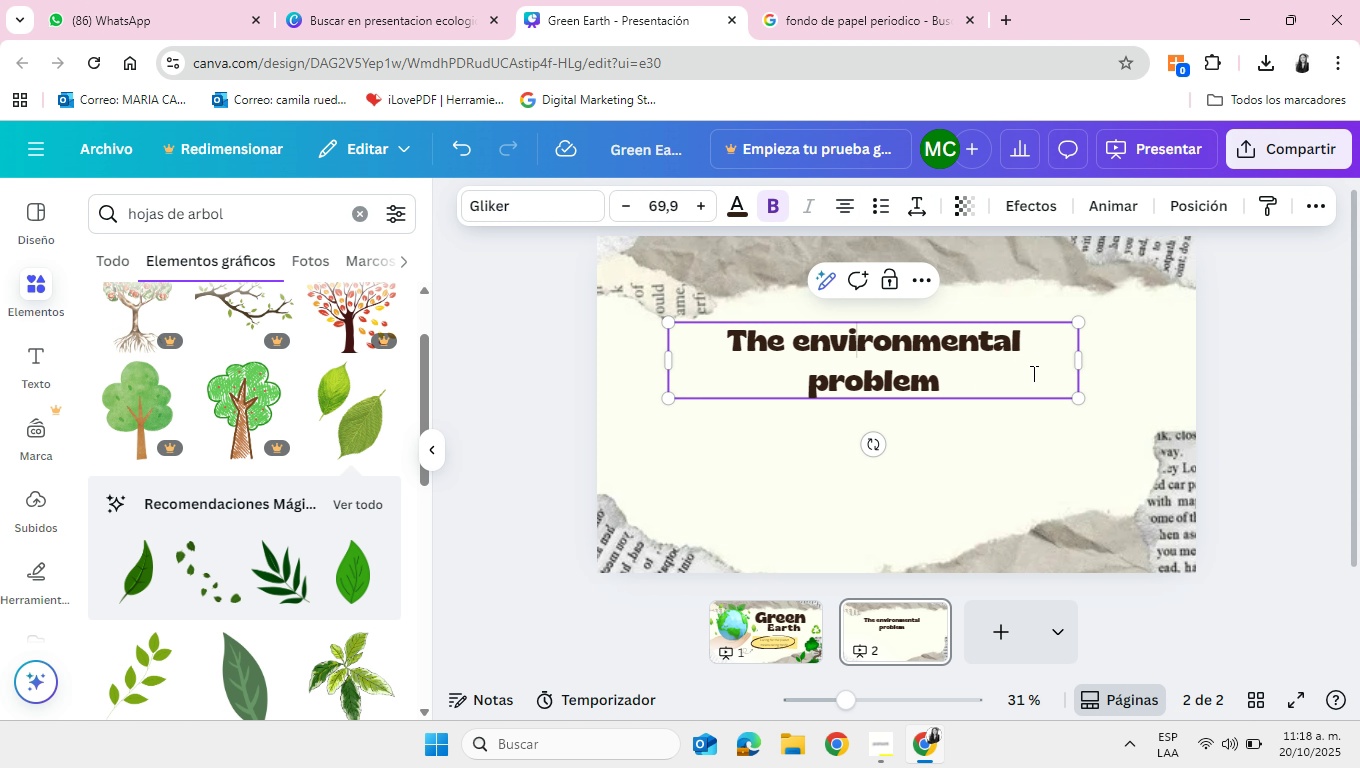 
wait(7.63)
 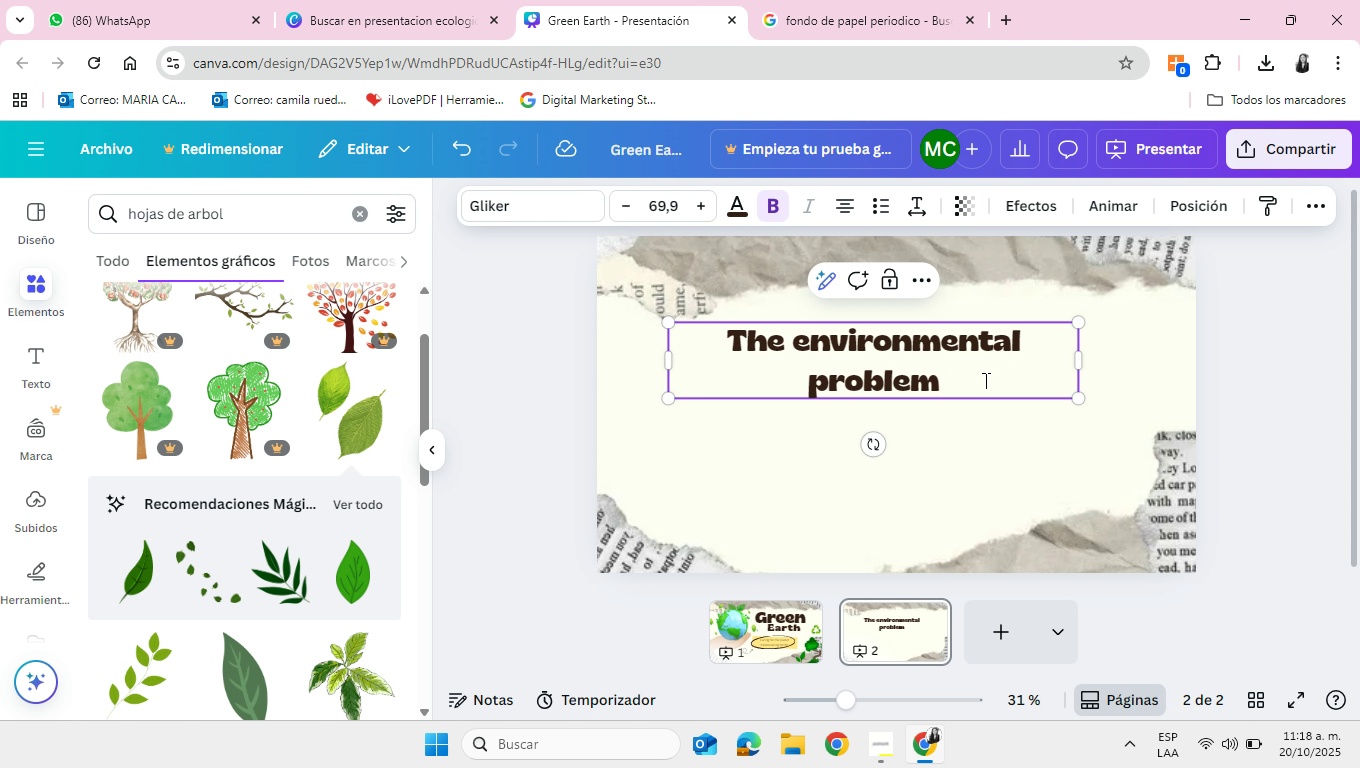 
left_click([916, 204])
 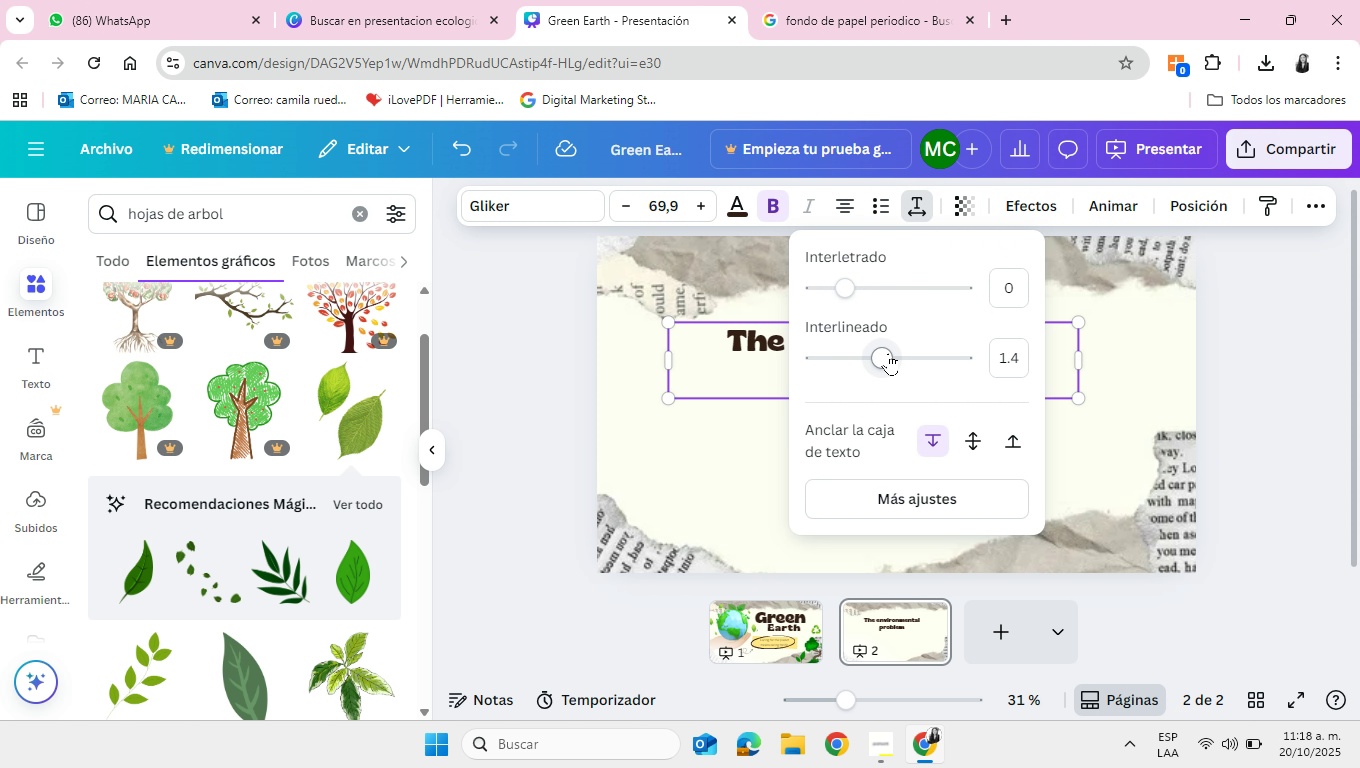 
left_click_drag(start_coordinate=[888, 353], to_coordinate=[864, 351])
 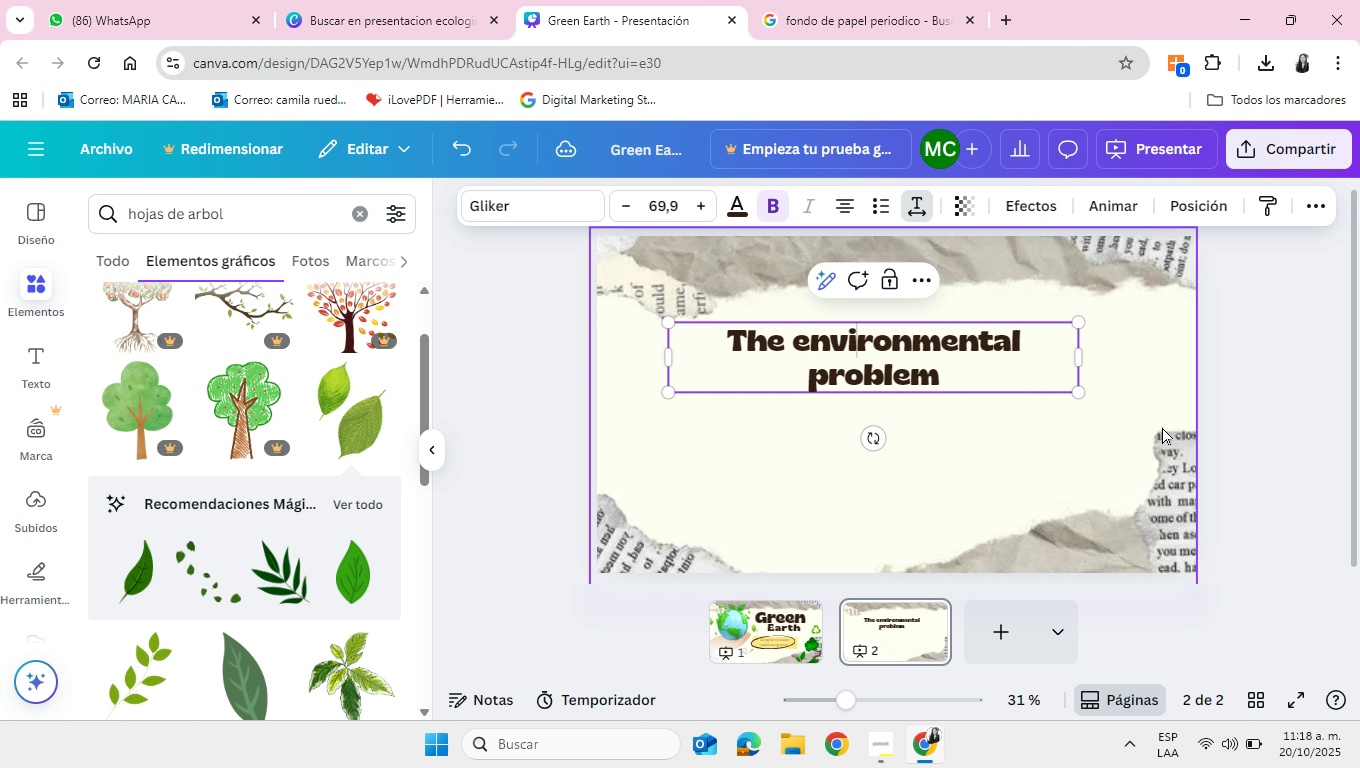 
left_click([1162, 427])
 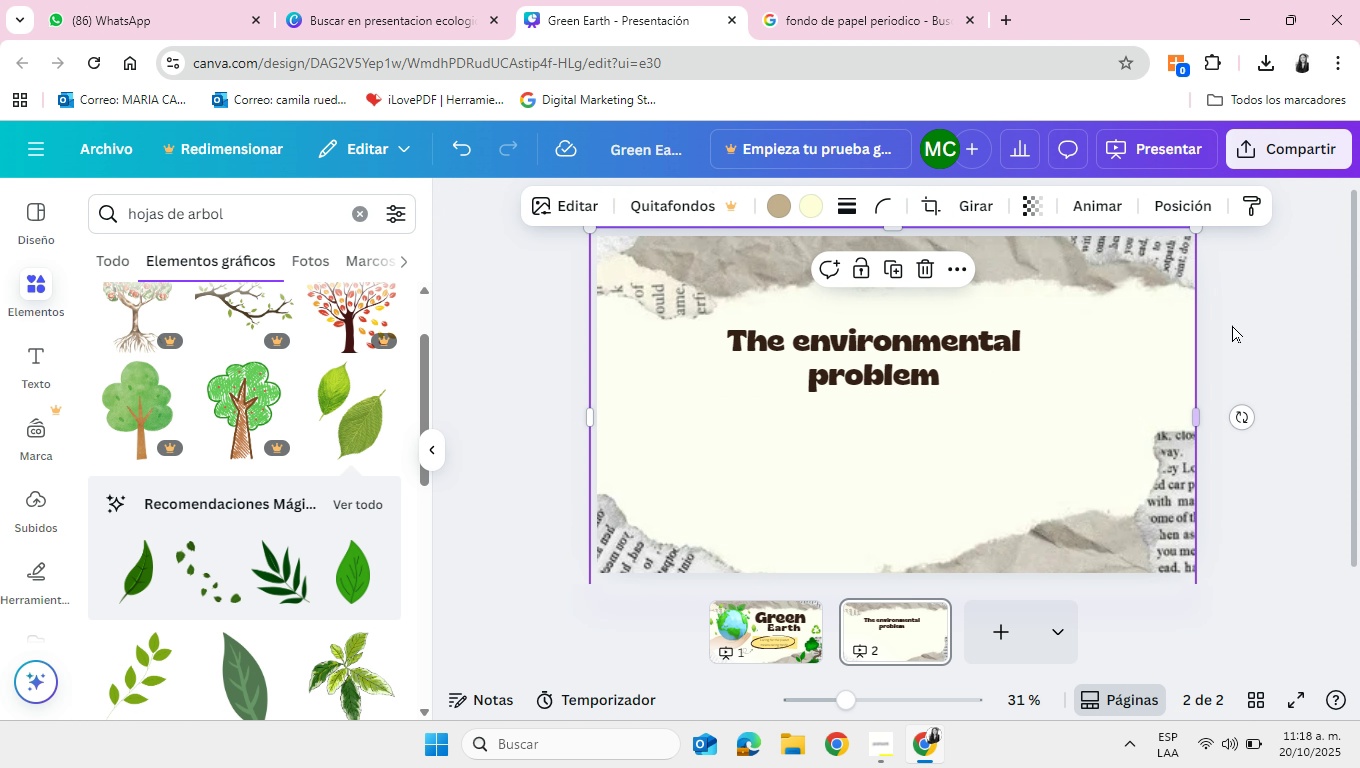 
left_click([1263, 311])
 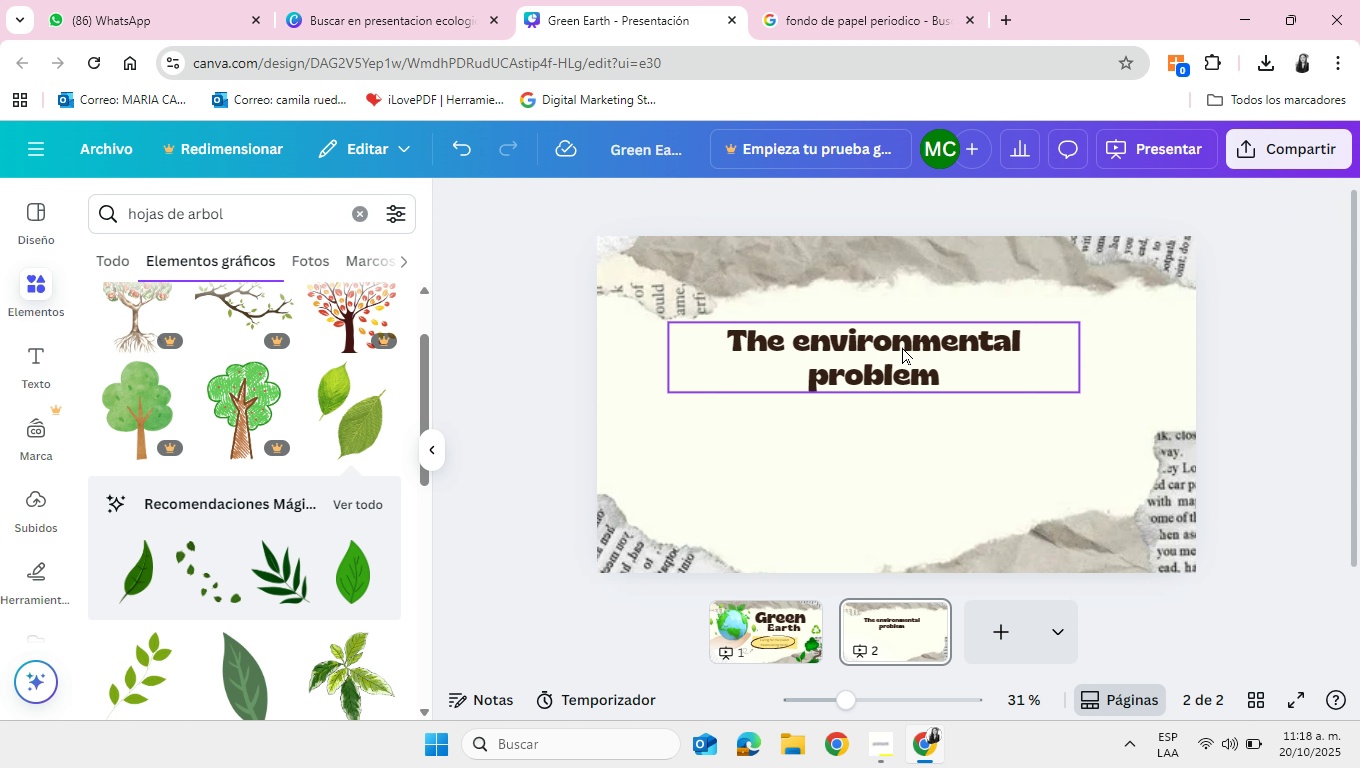 
left_click_drag(start_coordinate=[902, 347], to_coordinate=[906, 307])
 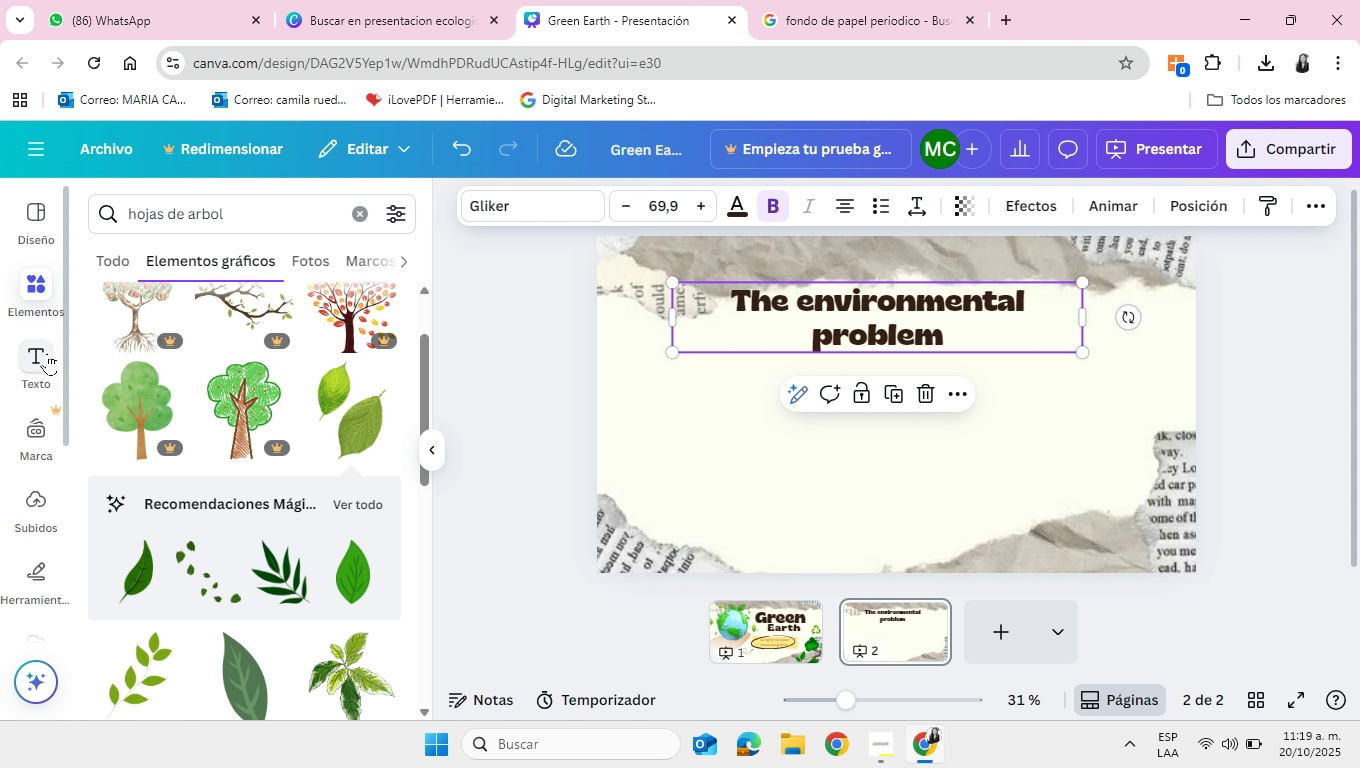 
left_click([47, 351])
 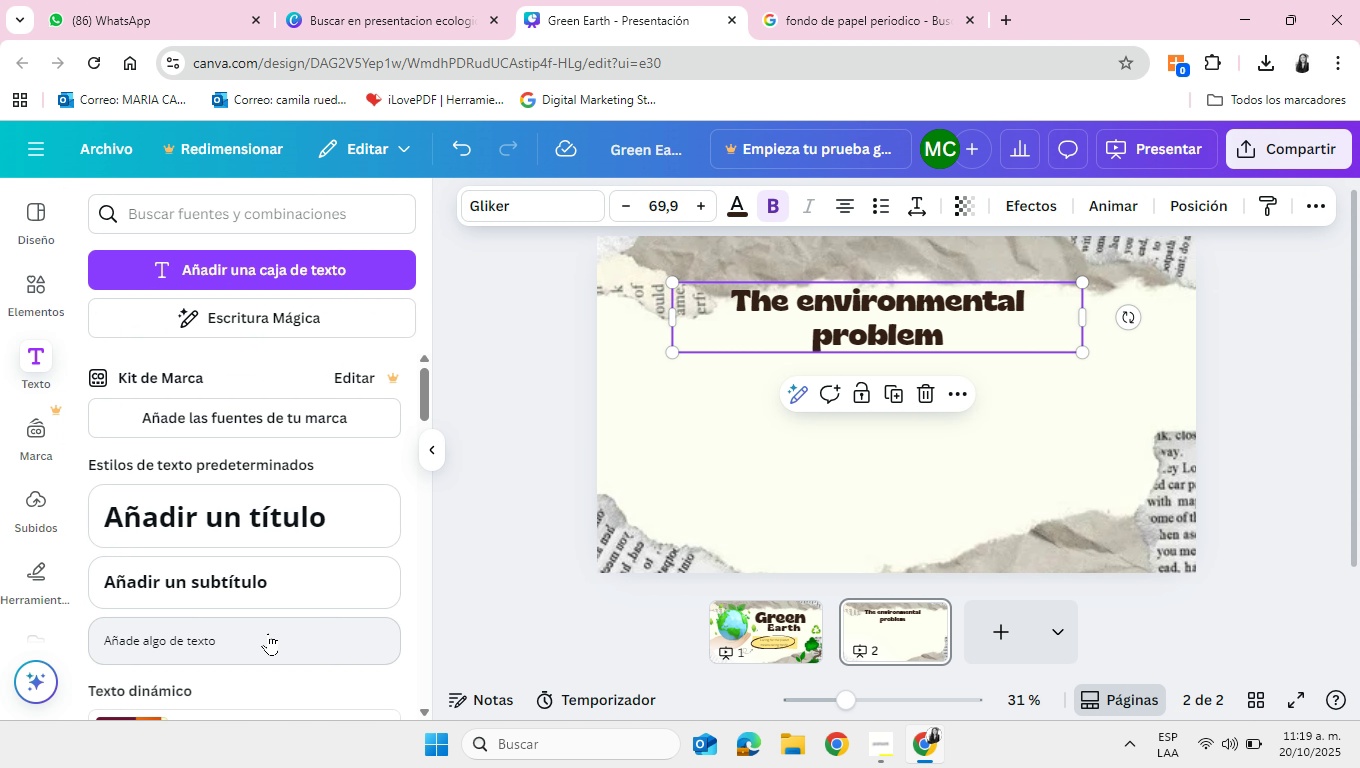 
left_click([255, 579])
 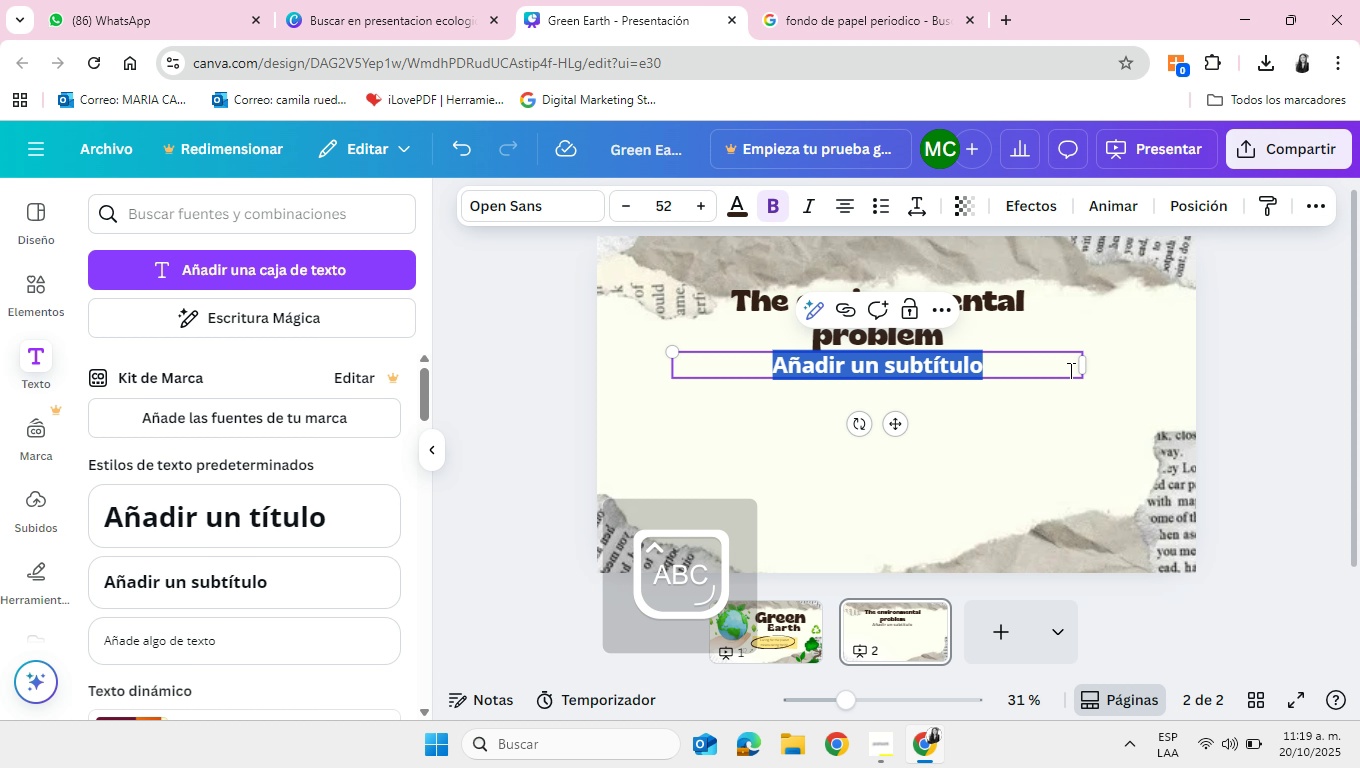 
type(Air pollui)
key(Backspace)
type(tionn)
key(Backspace)
type(, deforestation and excessplastic waste.)
 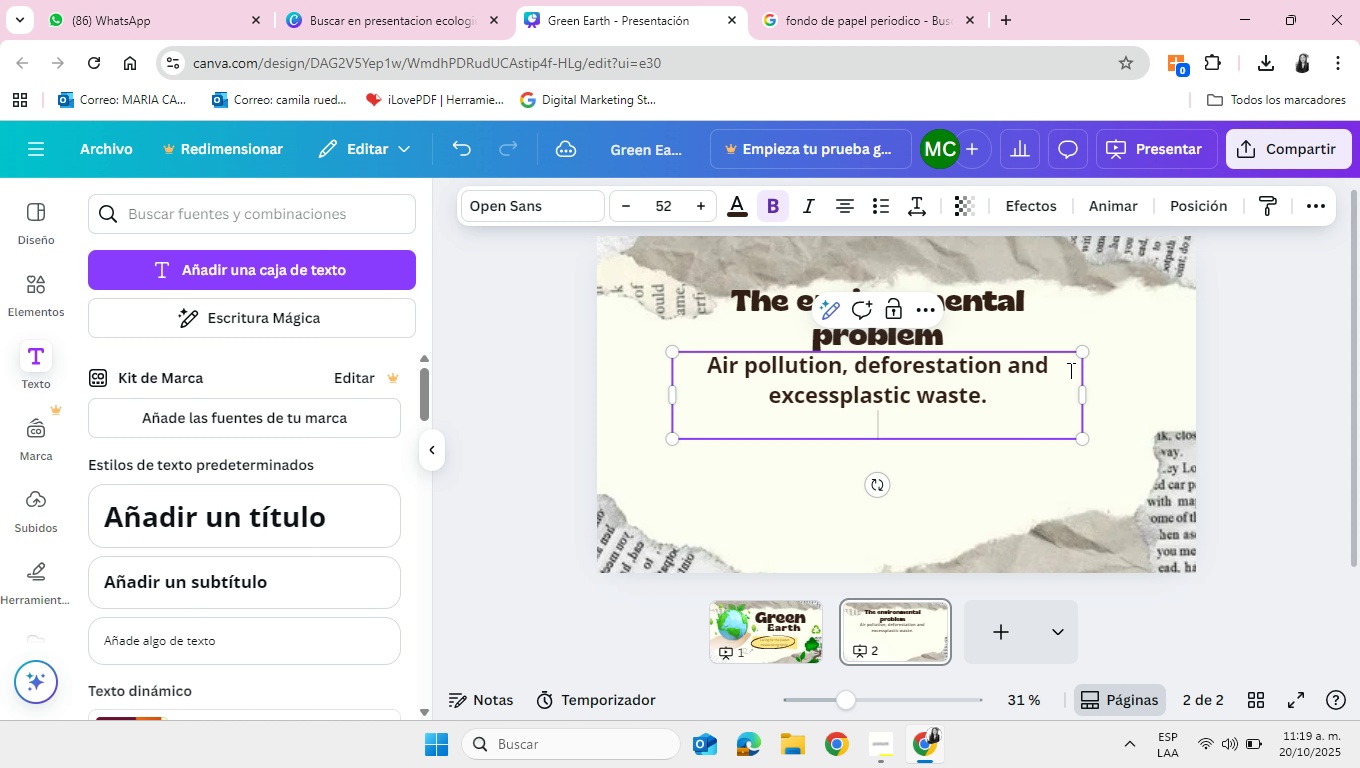 
key(Enter)
 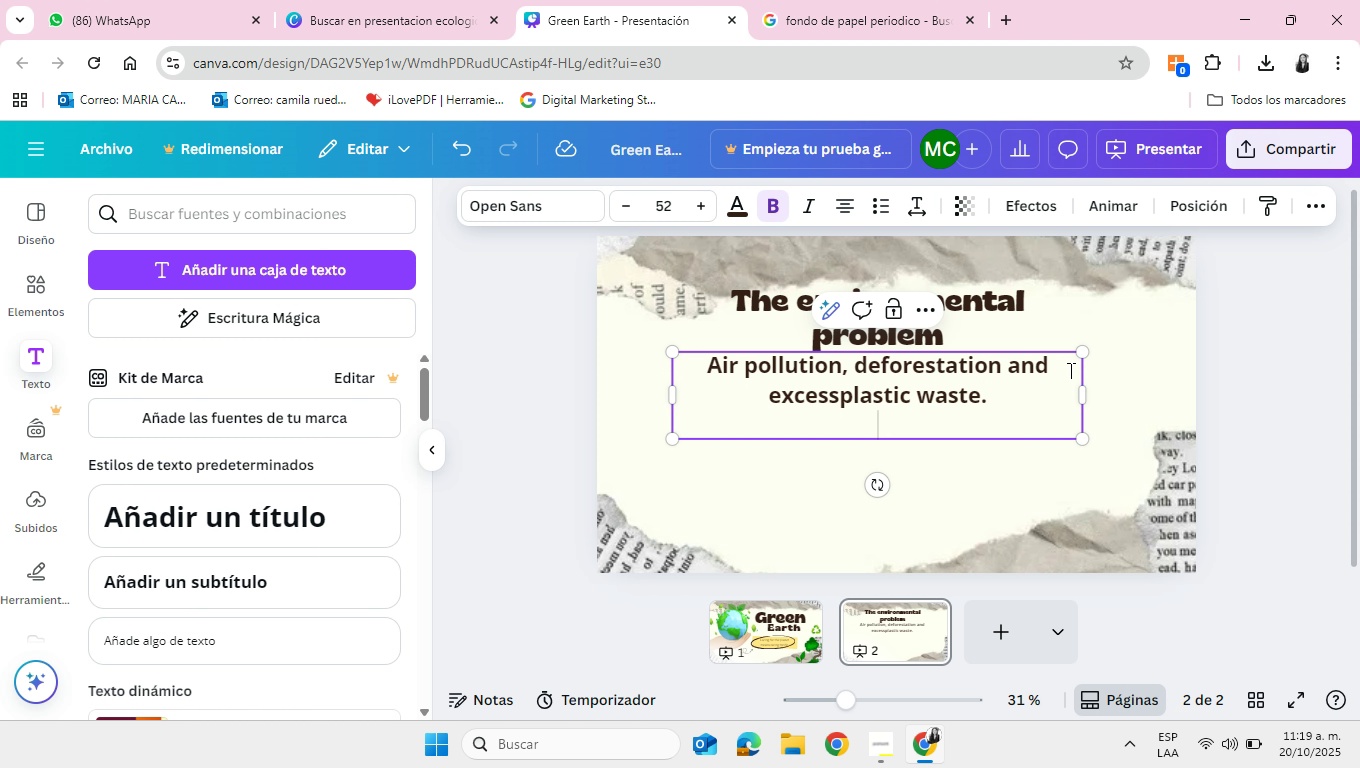 
type(loo)
key(Backspace)
type(ss of biodiversity)
 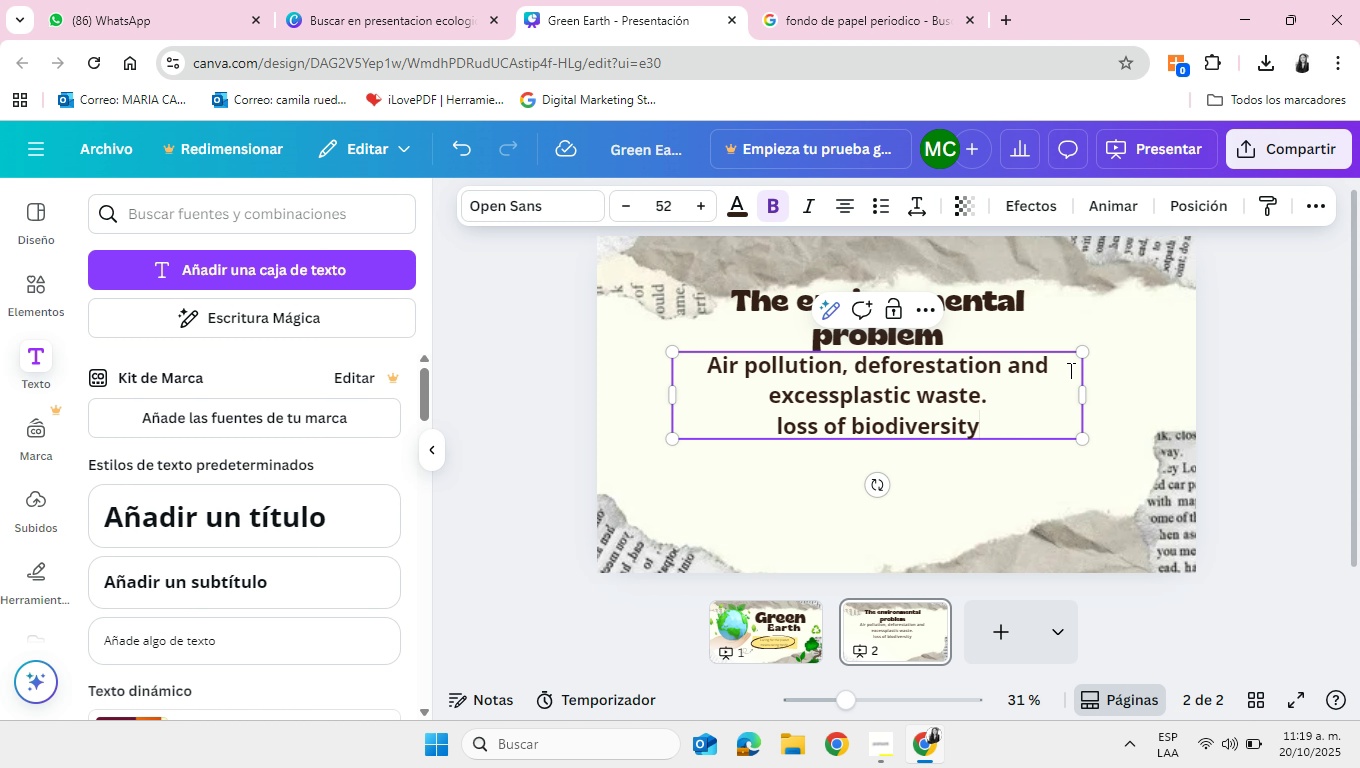 
type( and gkobal)
key(Backspace)
key(Backspace)
key(Backspace)
key(Backspace)
key(Backspace)
type(oba was)
key(Backspace)
type(rming)
 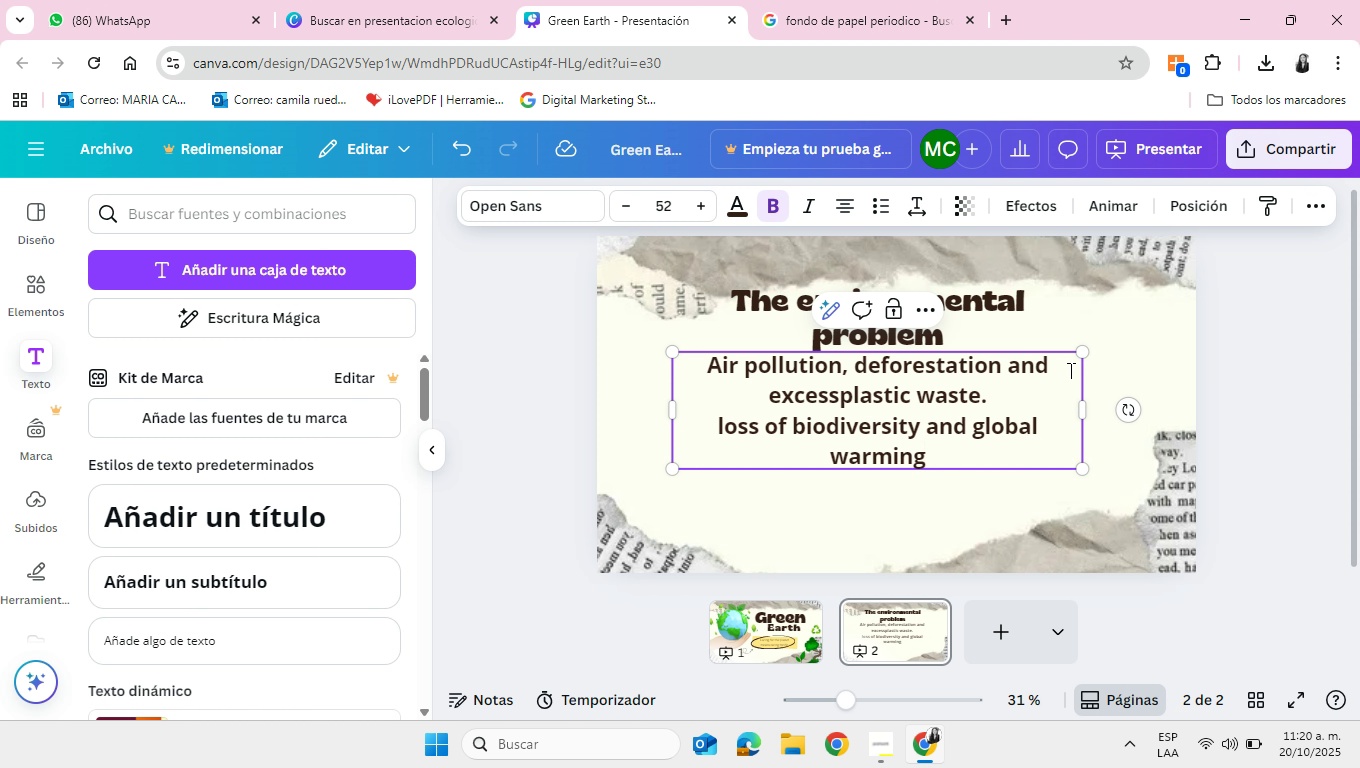 
key(Period)
 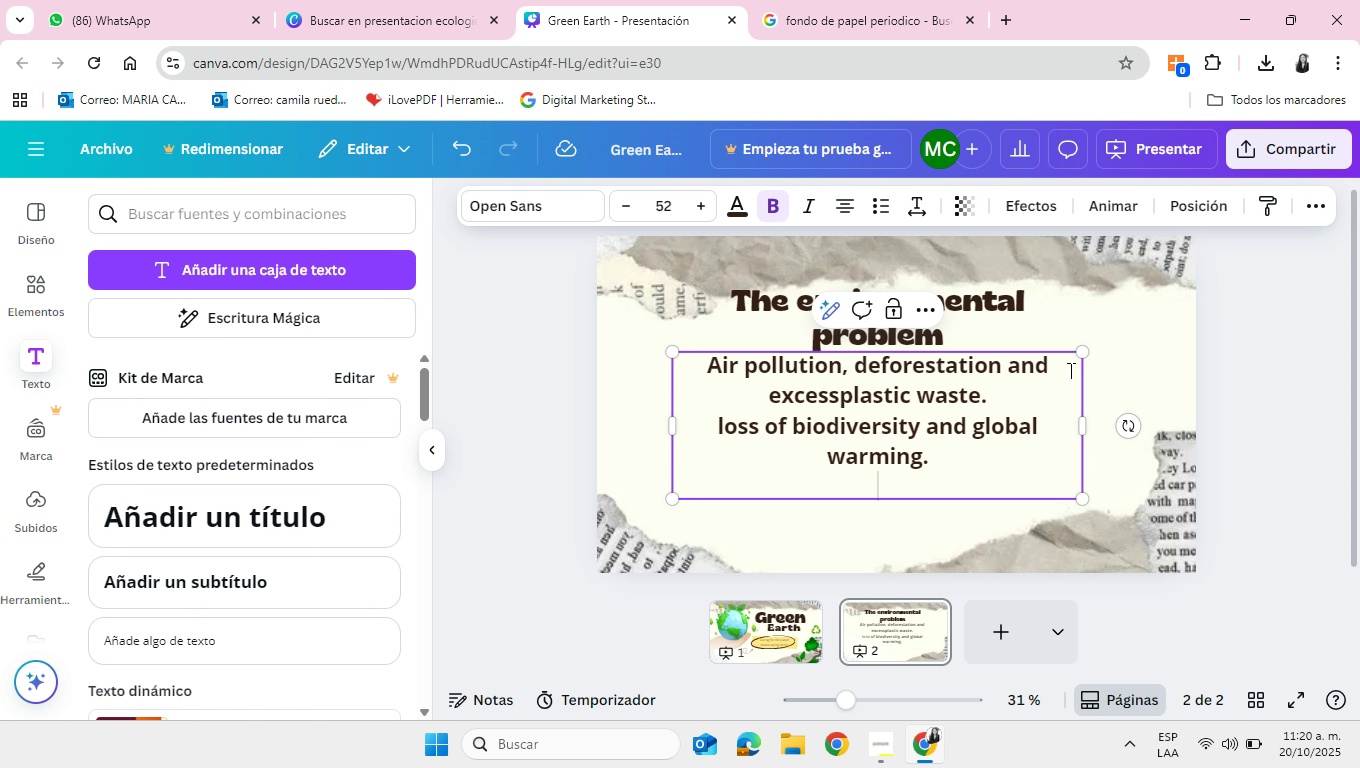 
key(Enter)
 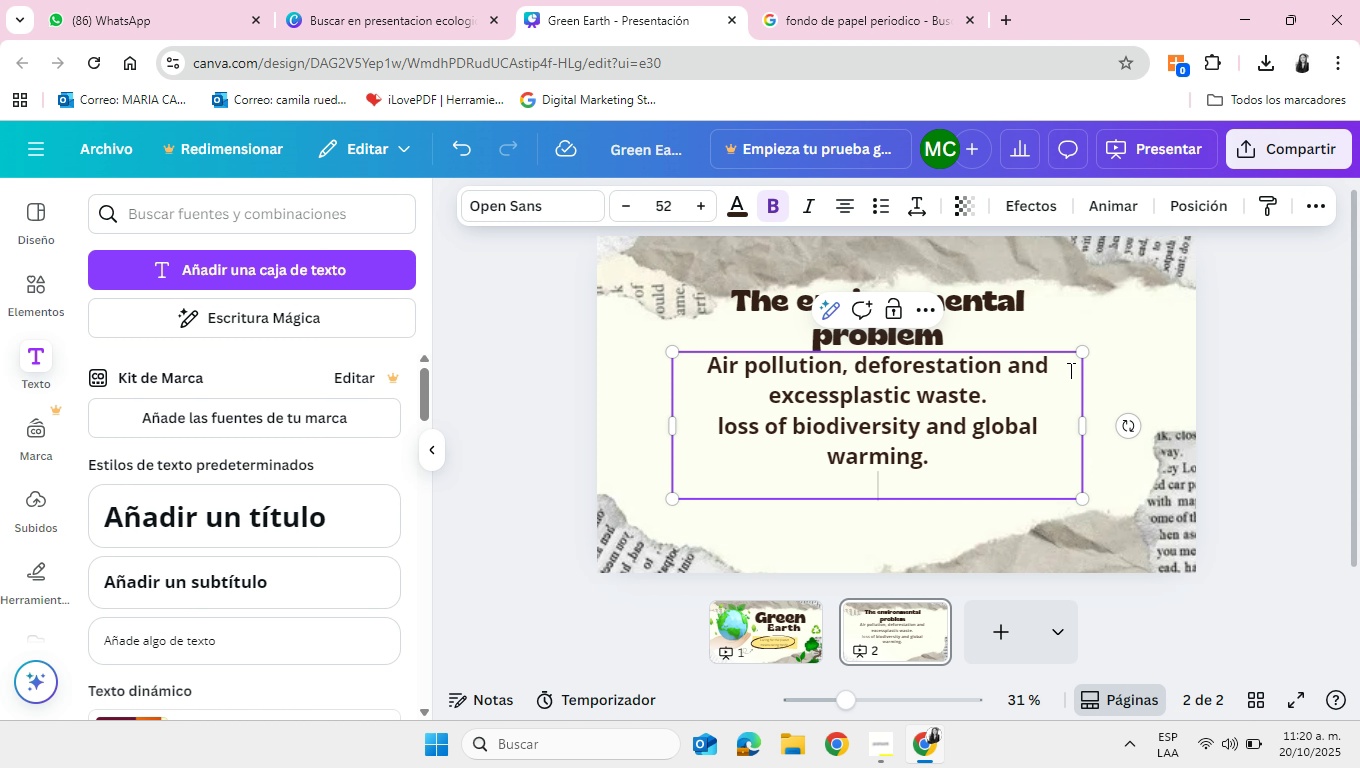 
type(lack of envioro]])
key(Backspace)
key(Backspace)
key(Backspace)
key(Backspace)
key(Backspace)
type(ronmental)
 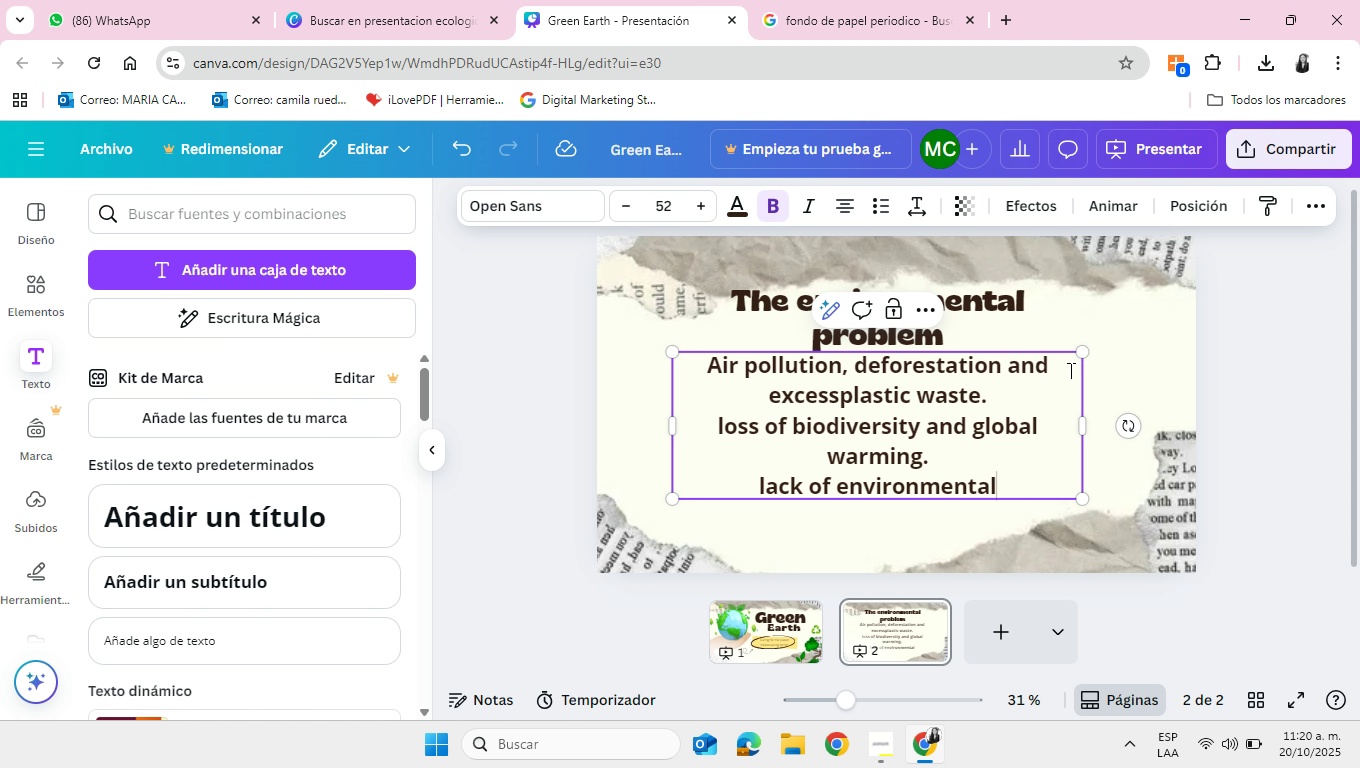 
type( awareness and education.)
 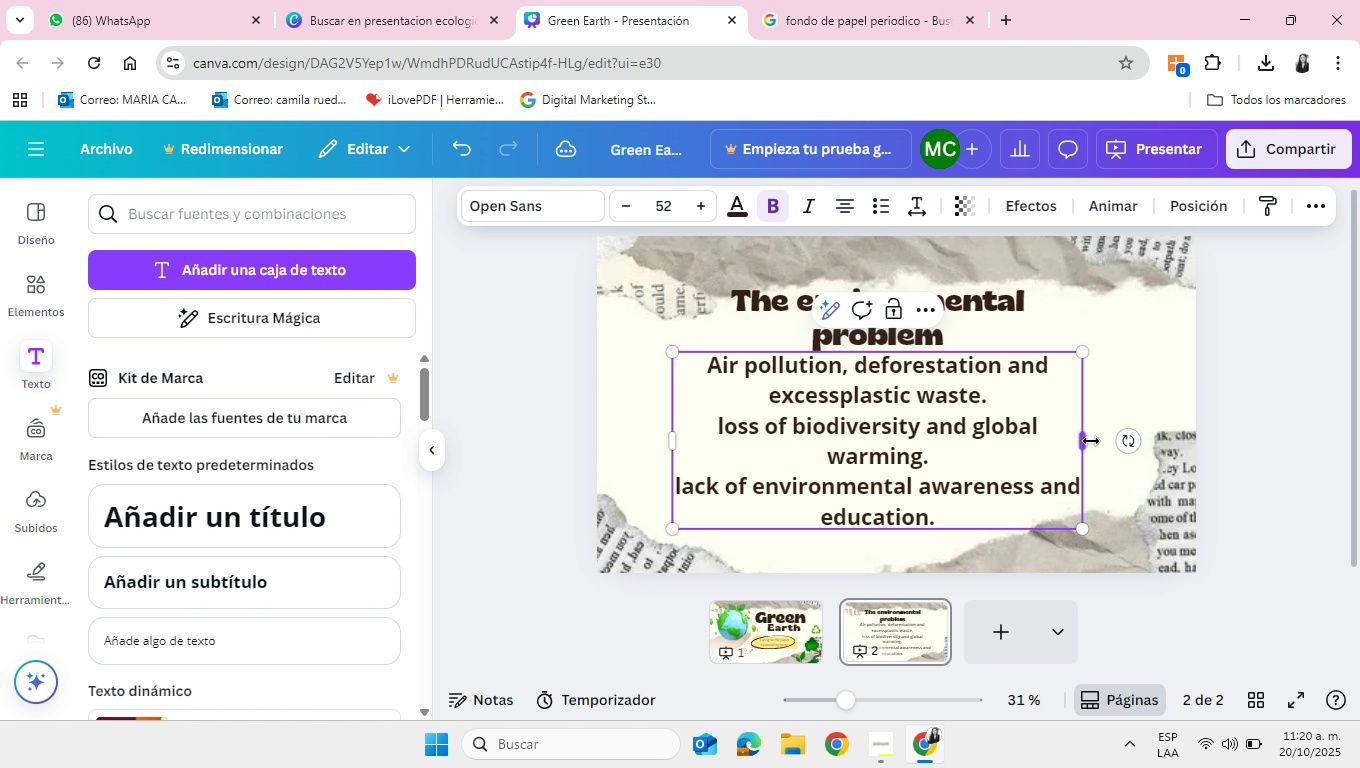 
left_click_drag(start_coordinate=[1083, 441], to_coordinate=[1119, 444])
 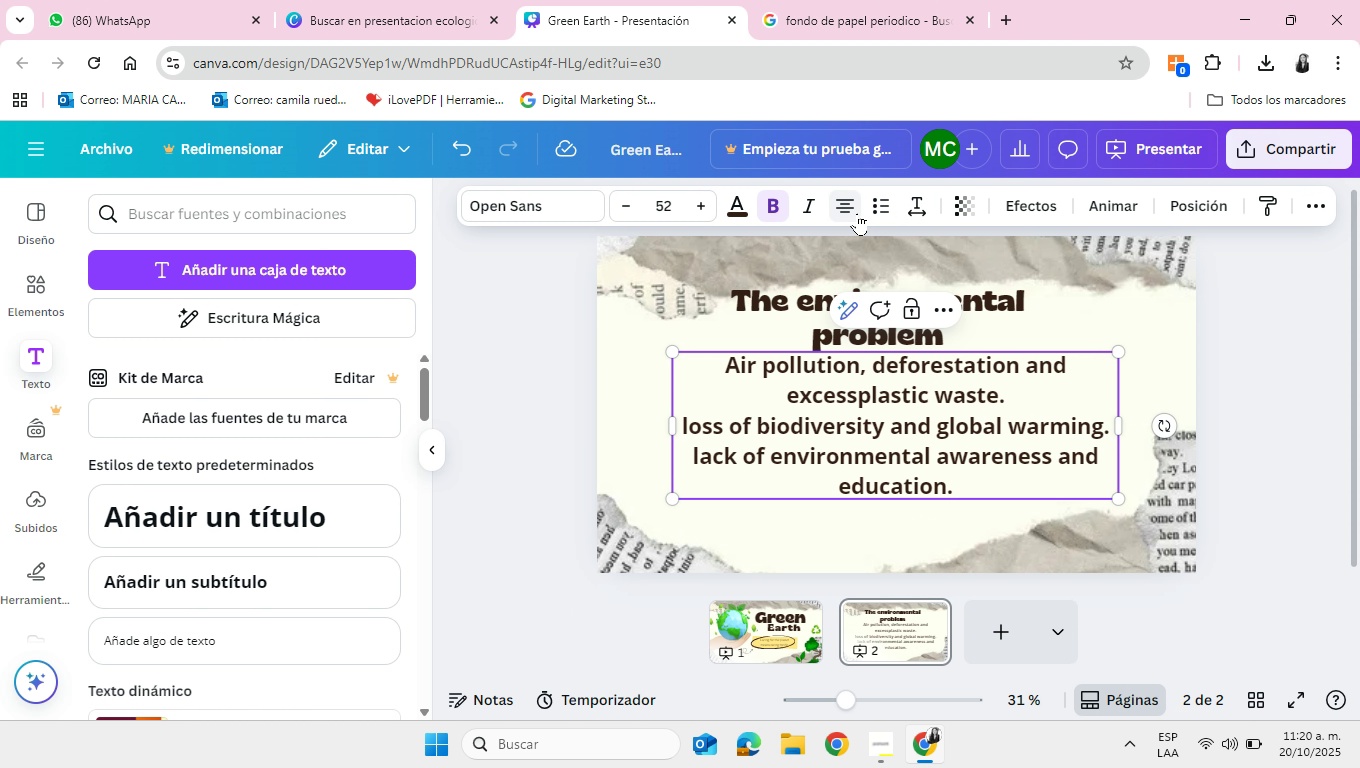 
left_click([849, 216])
 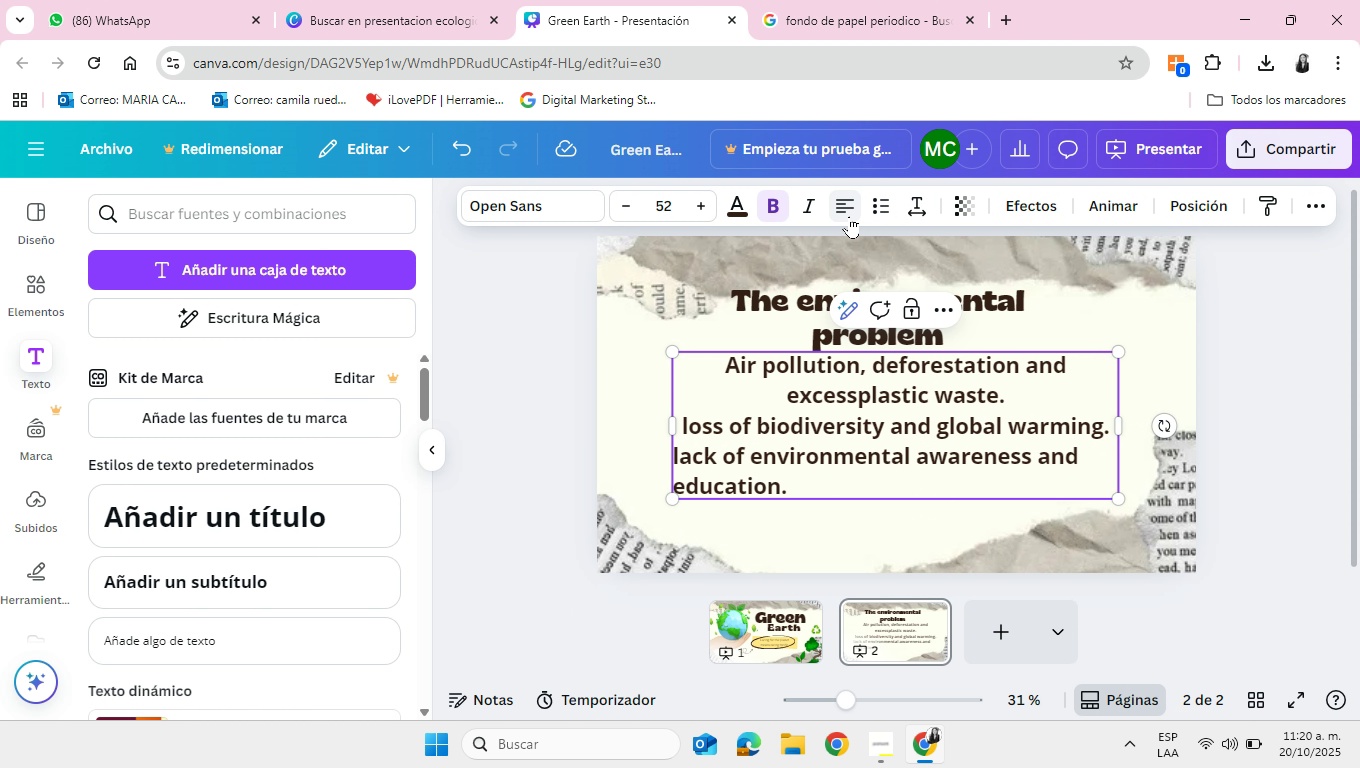 
left_click([849, 216])
 